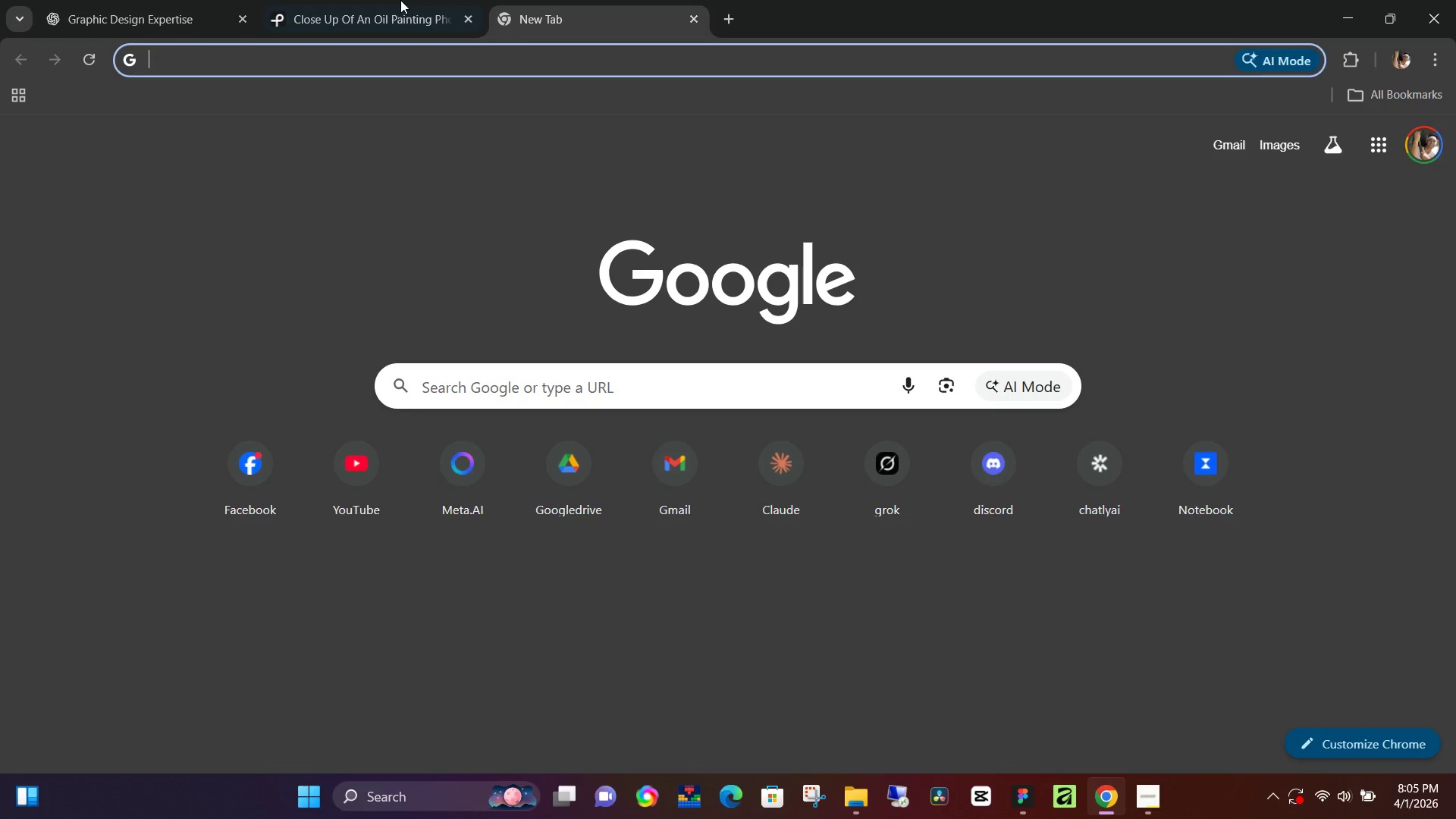 
double_click([381, 0])
 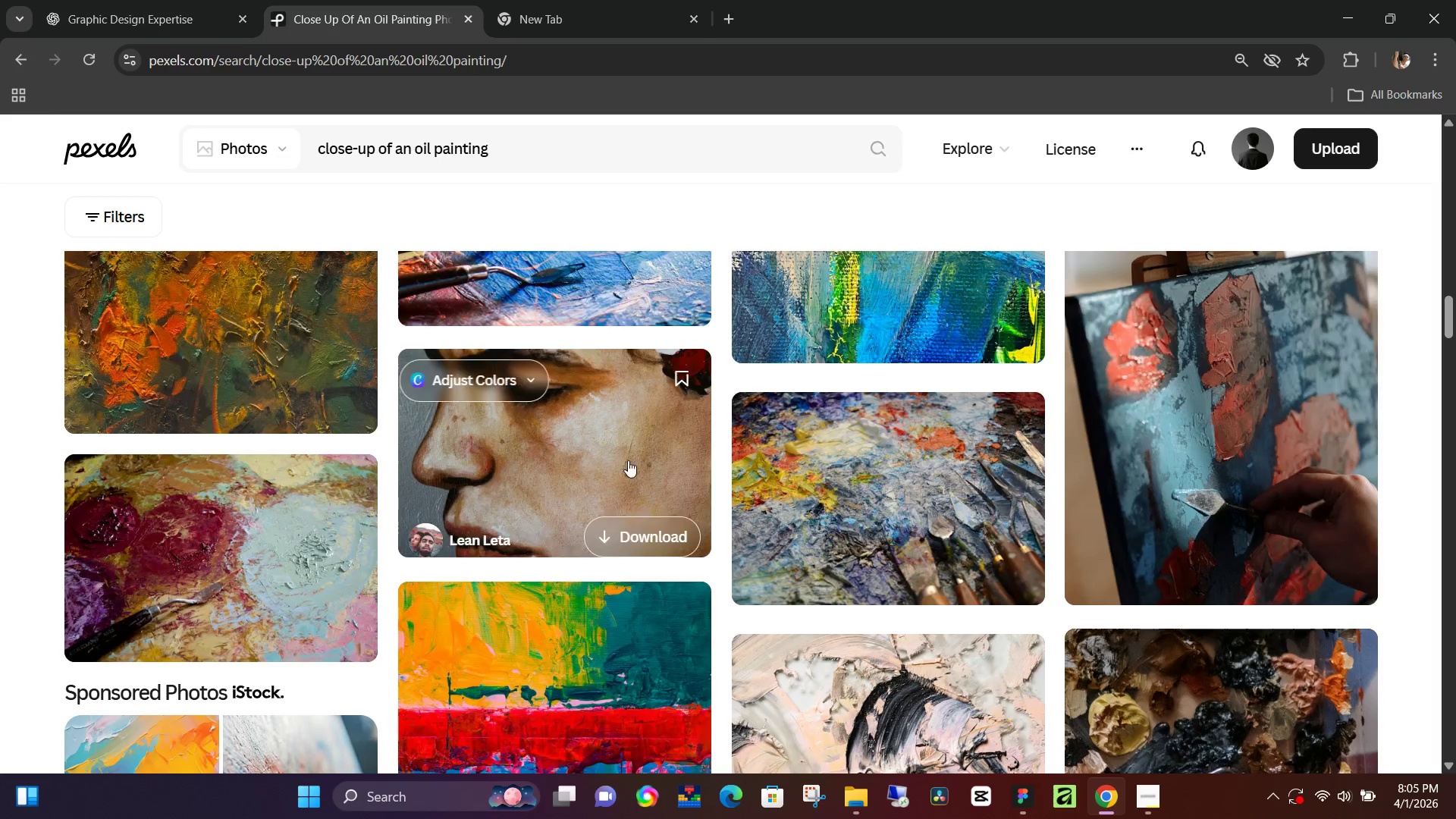 
scroll: coordinate [623, 446], scroll_direction: down, amount: 10.0
 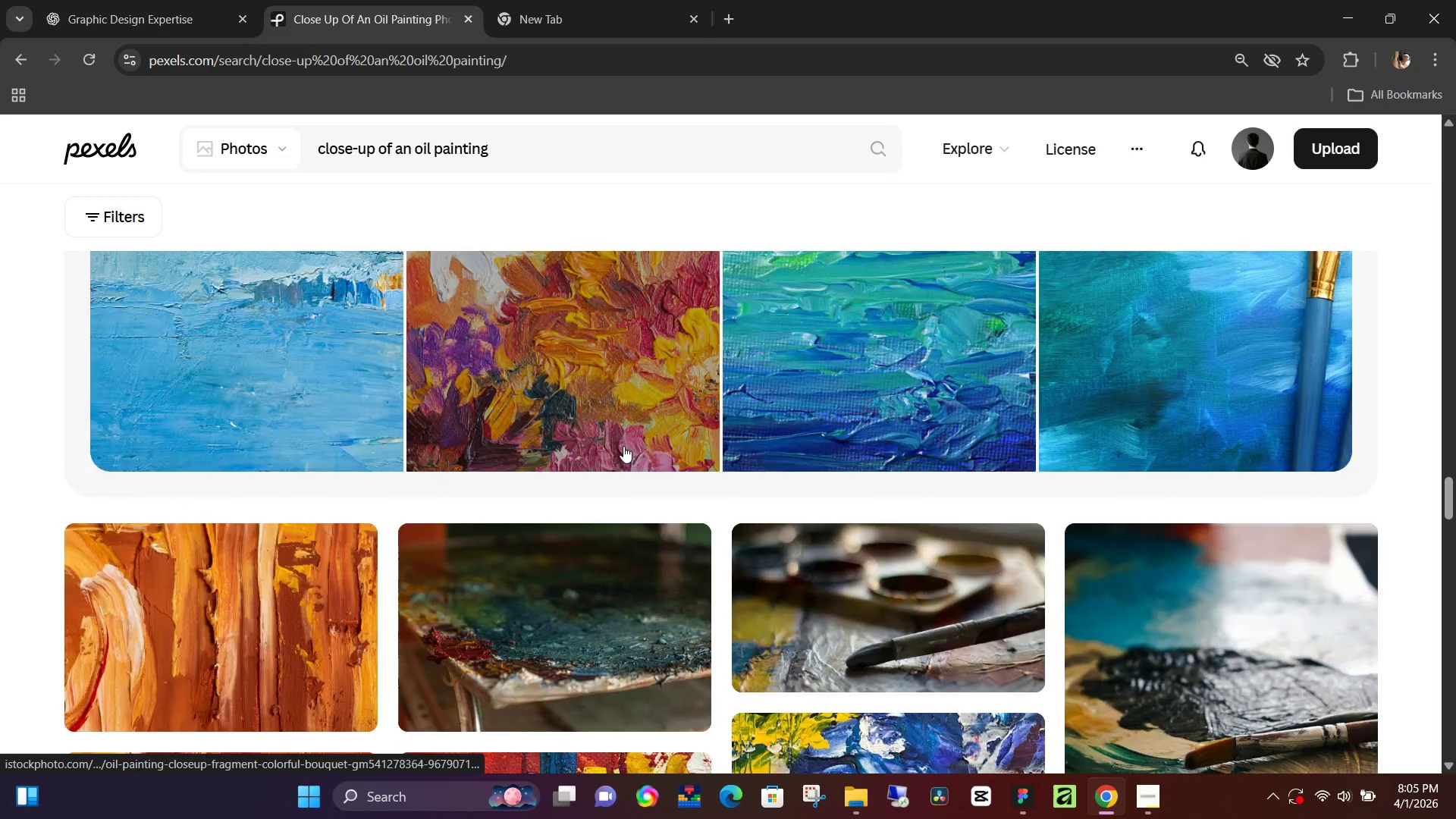 
scroll: coordinate [623, 446], scroll_direction: up, amount: 4.0
 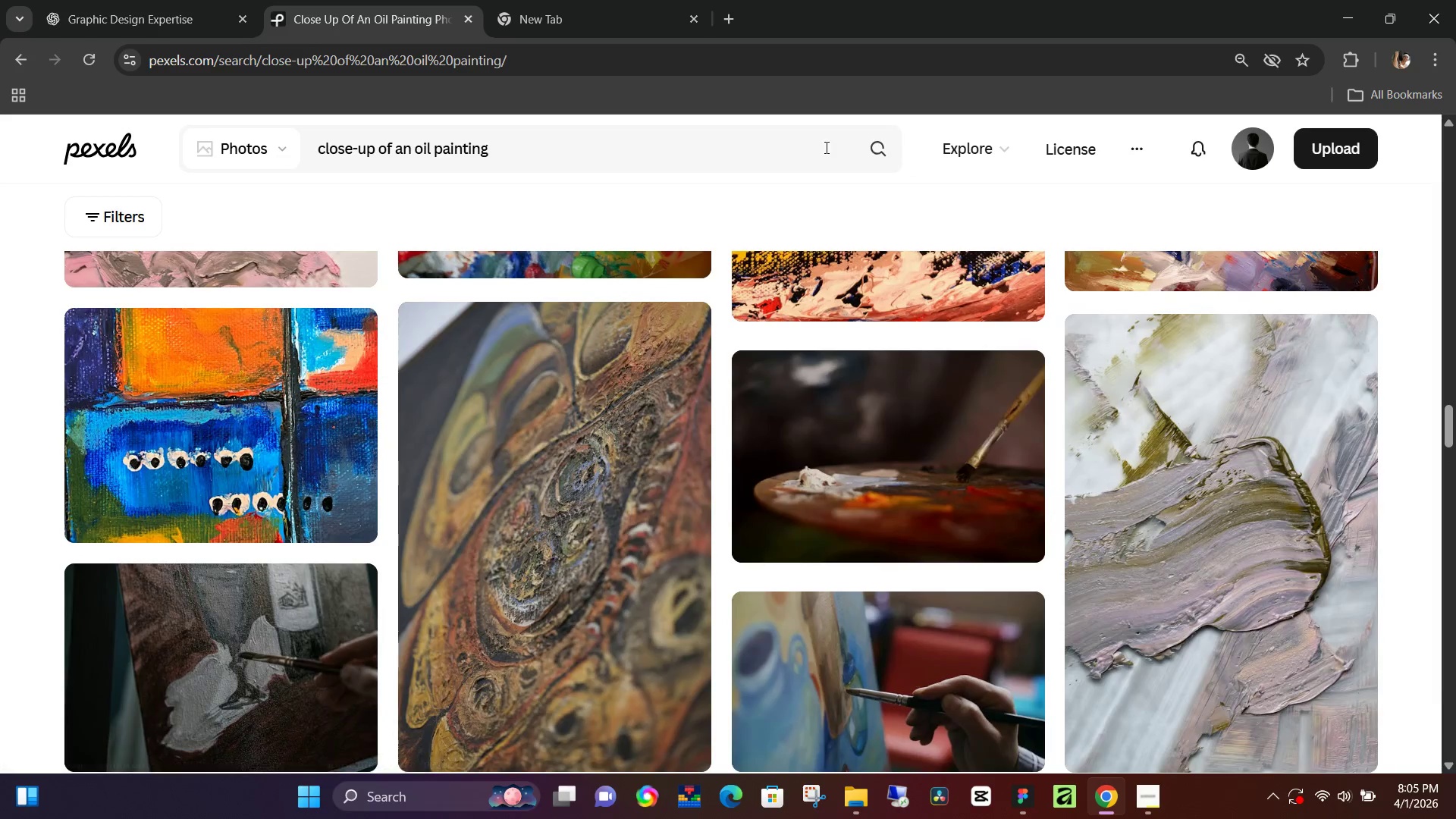 
left_click_drag(start_coordinate=[822, 147], to_coordinate=[383, 151])
 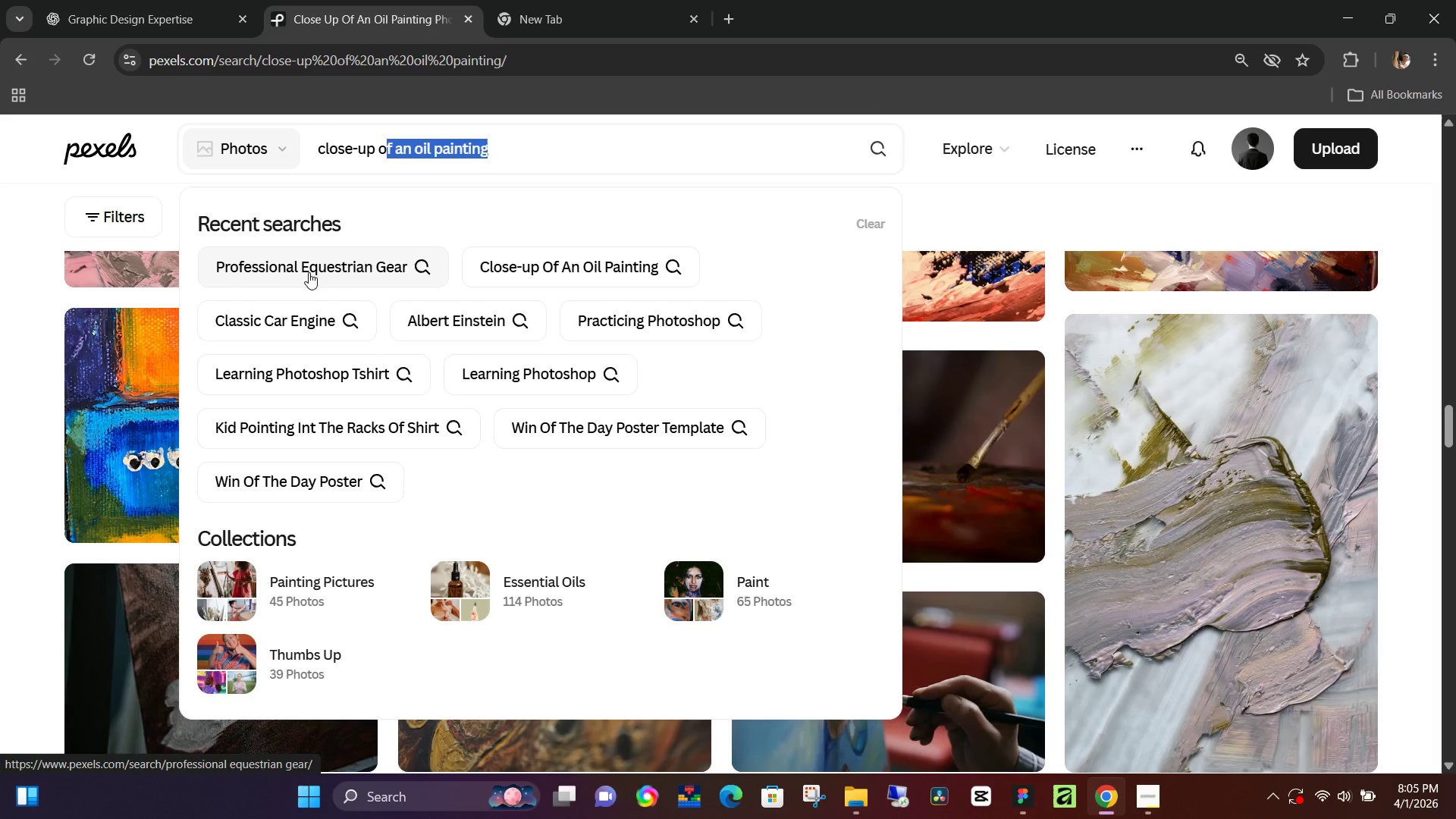 
left_click([309, 272])
 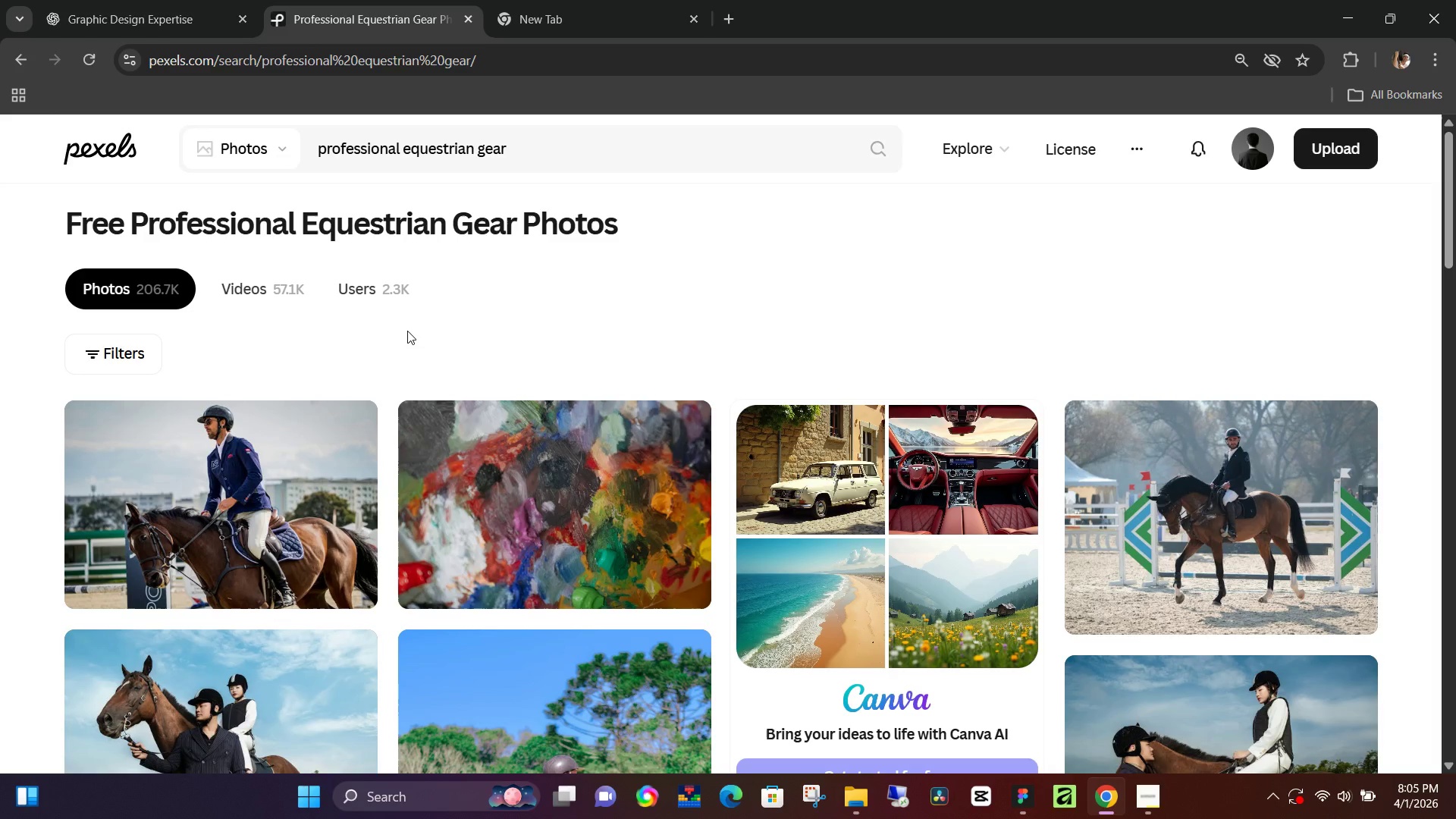 
scroll: coordinate [469, 348], scroll_direction: down, amount: 2.0
 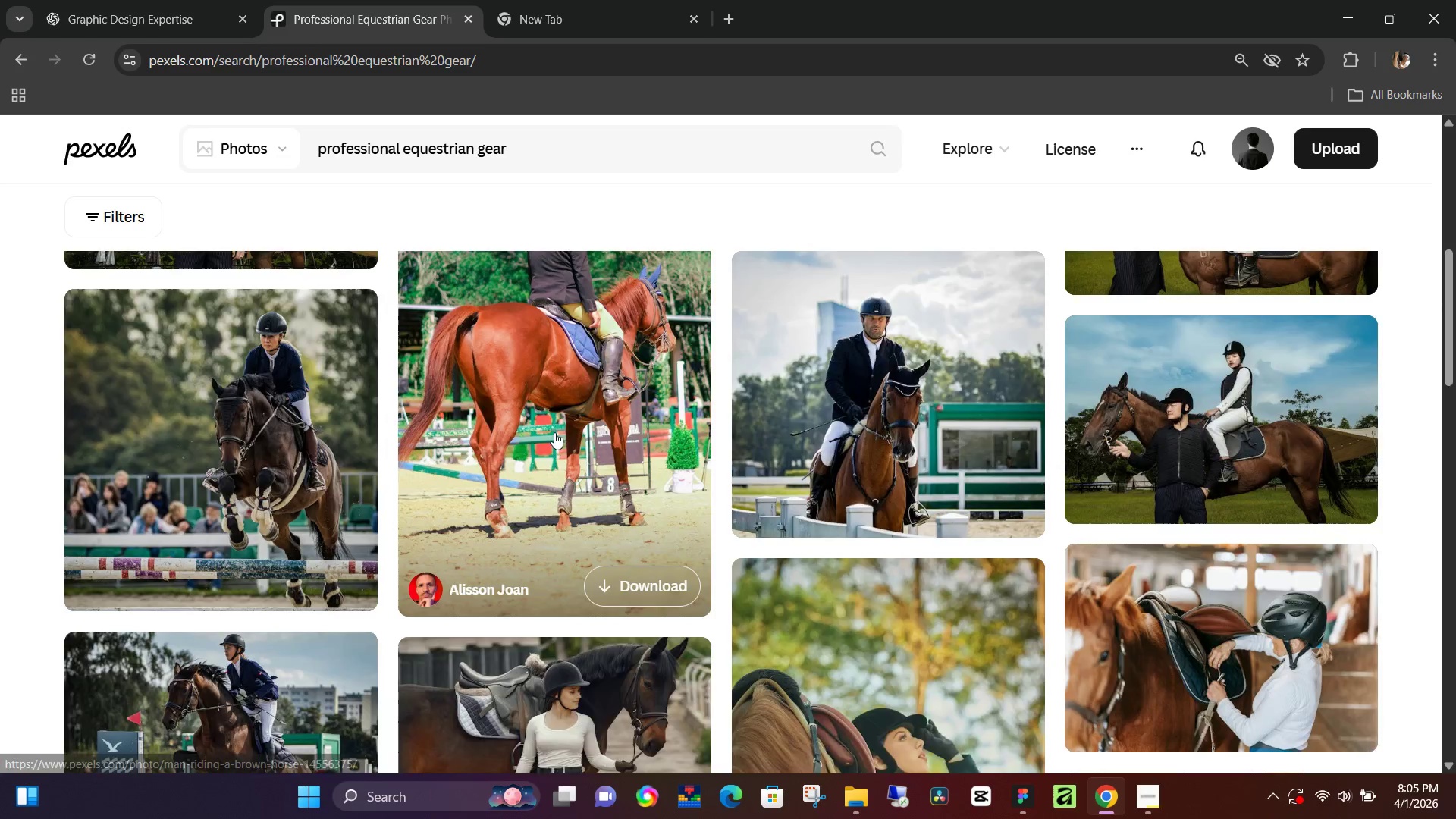 
scroll: coordinate [554, 432], scroll_direction: none, amount: 0.0
 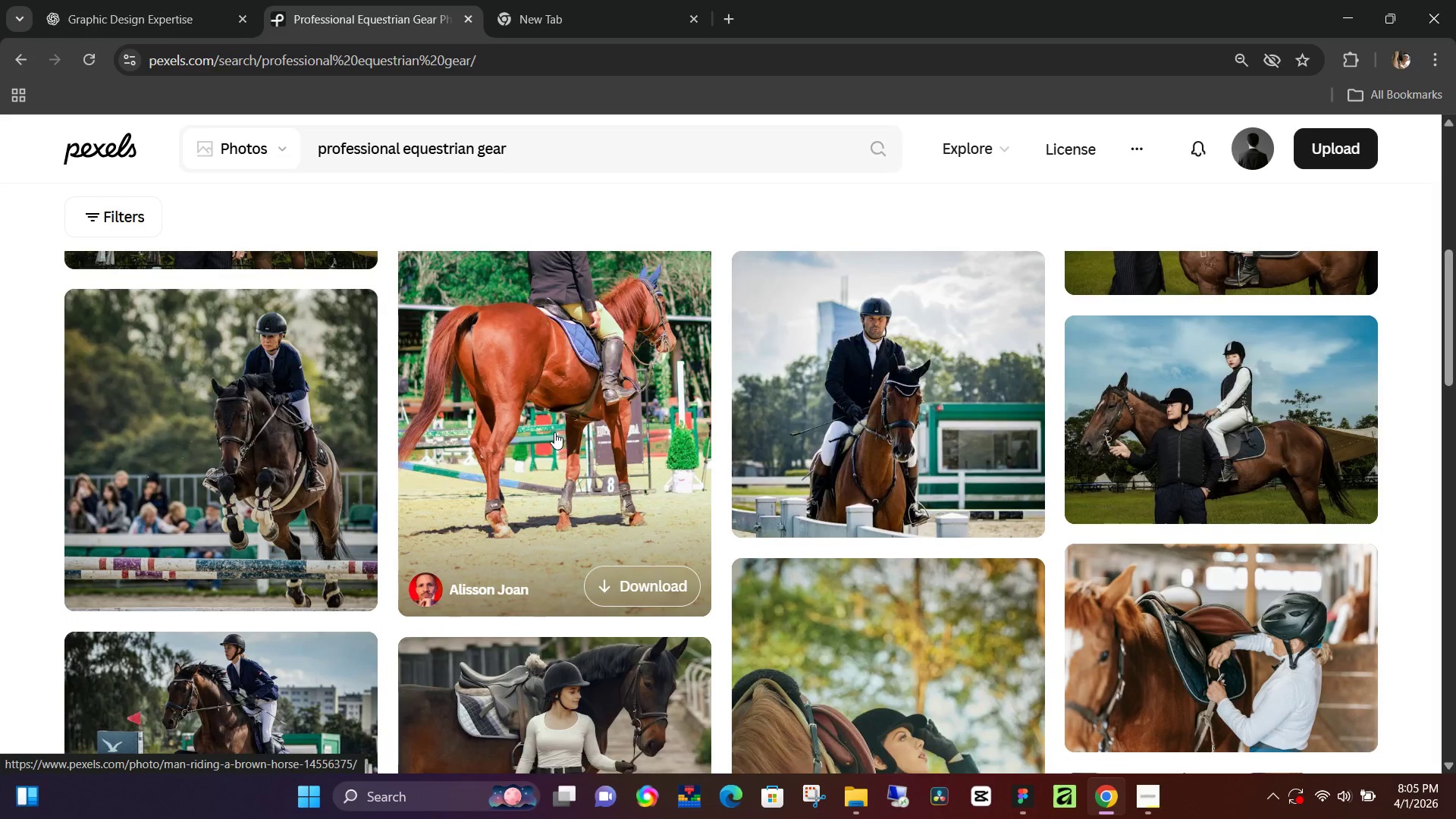 
scroll: coordinate [670, 428], scroll_direction: down, amount: 4.0
 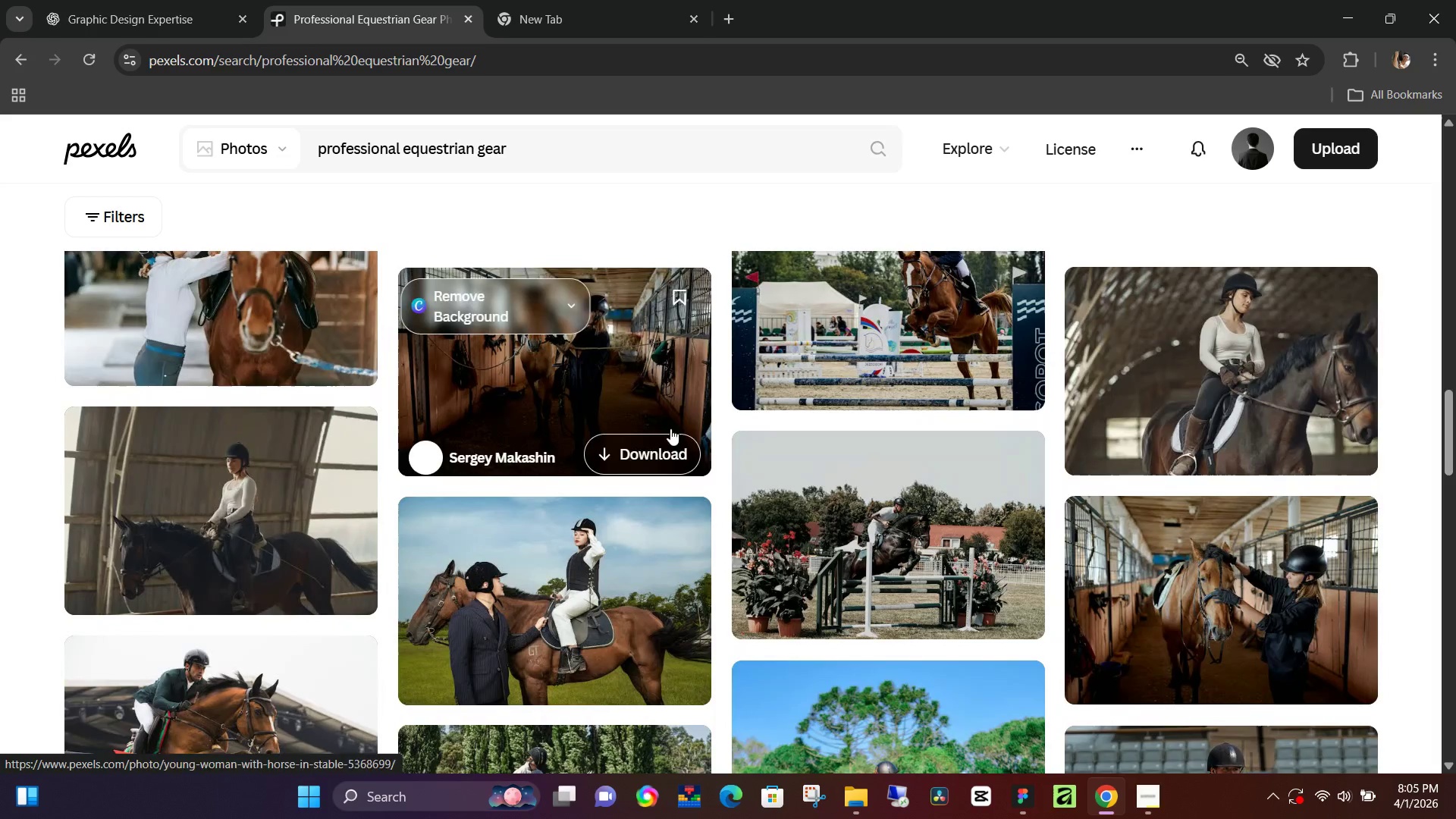 
scroll: coordinate [670, 428], scroll_direction: none, amount: 0.0
 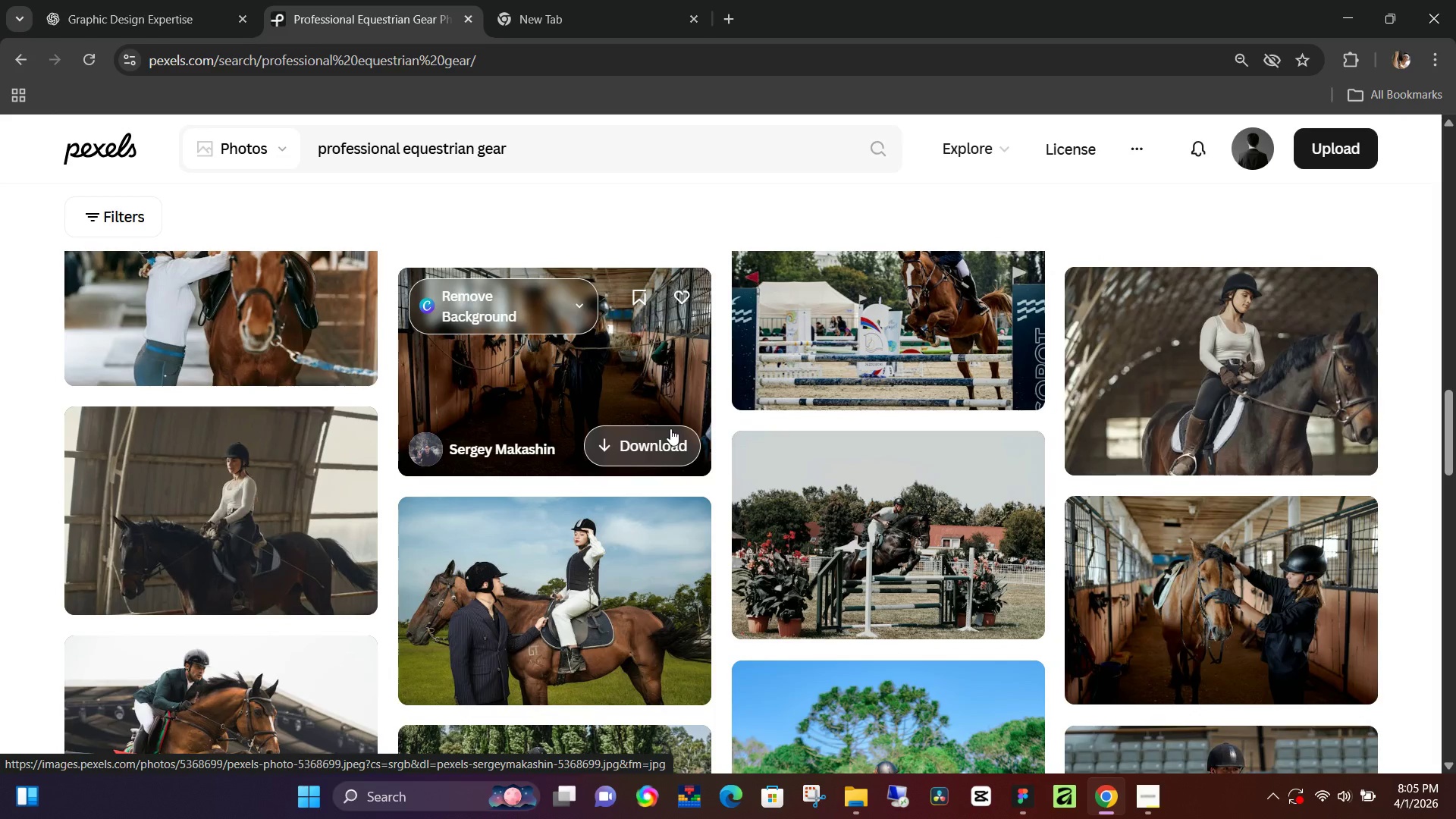 
scroll: coordinate [670, 428], scroll_direction: down, amount: 1.0
 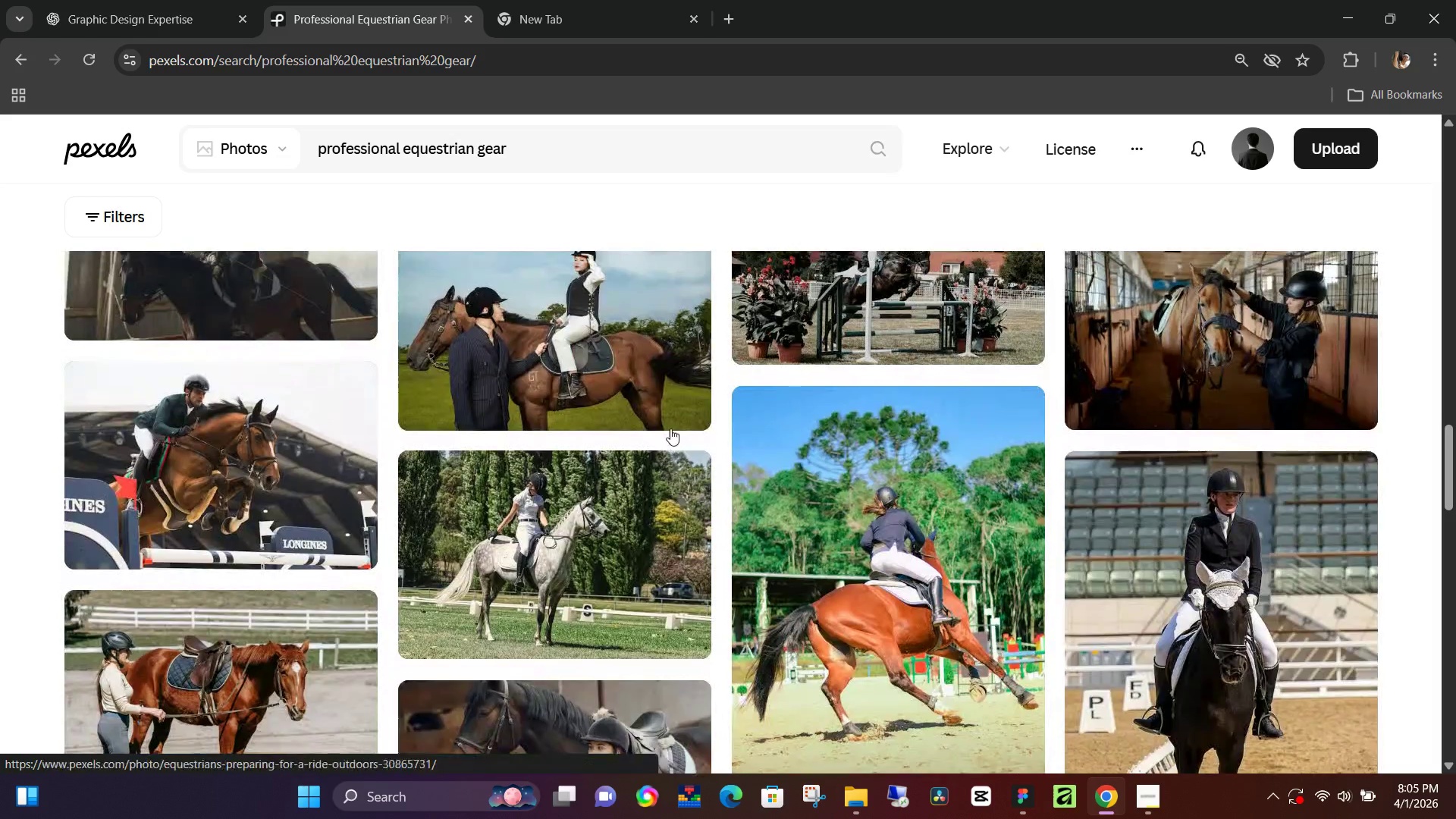 
scroll: coordinate [670, 428], scroll_direction: up, amount: 1.0
 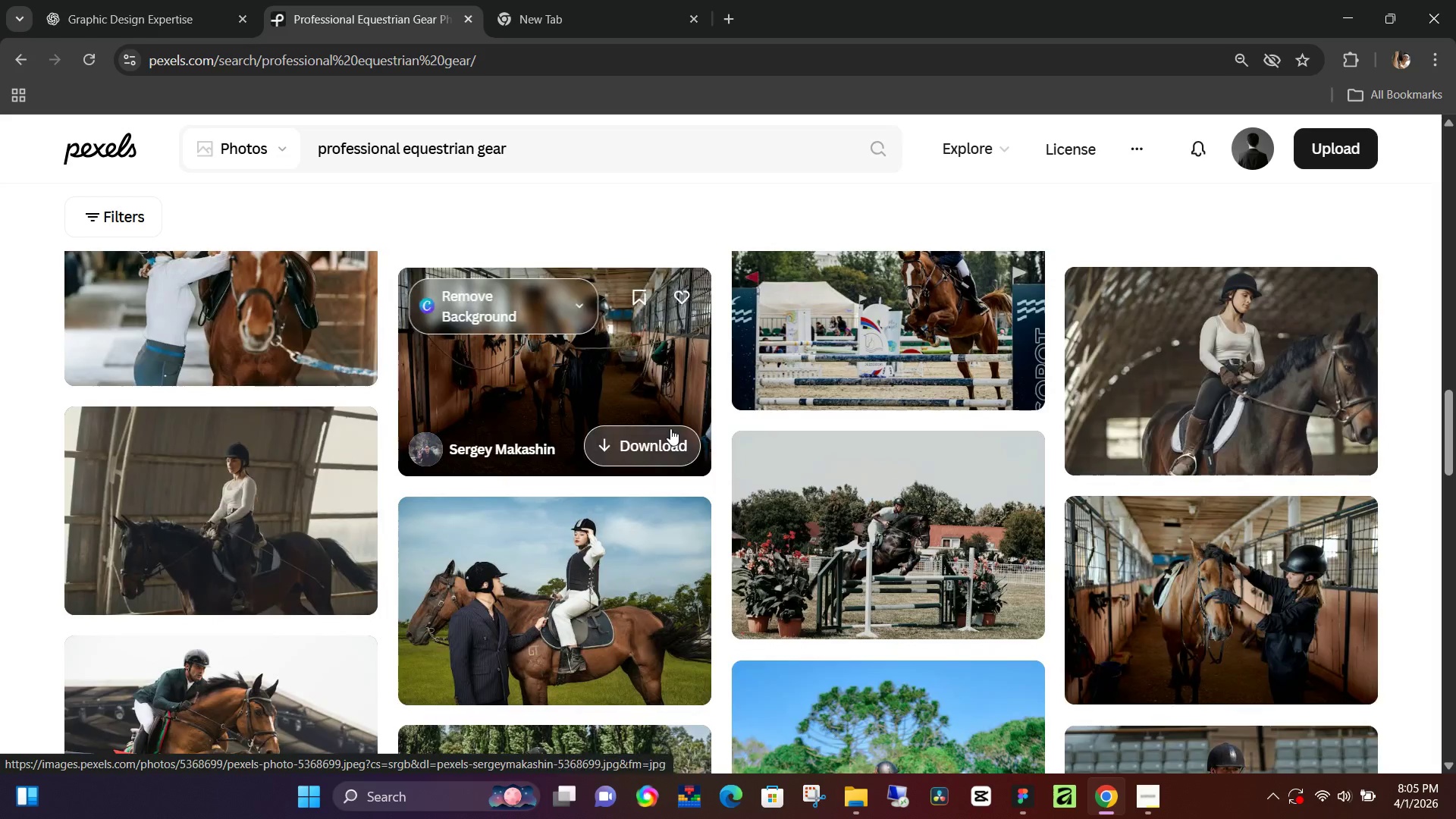 
scroll: coordinate [670, 428], scroll_direction: down, amount: 3.0
 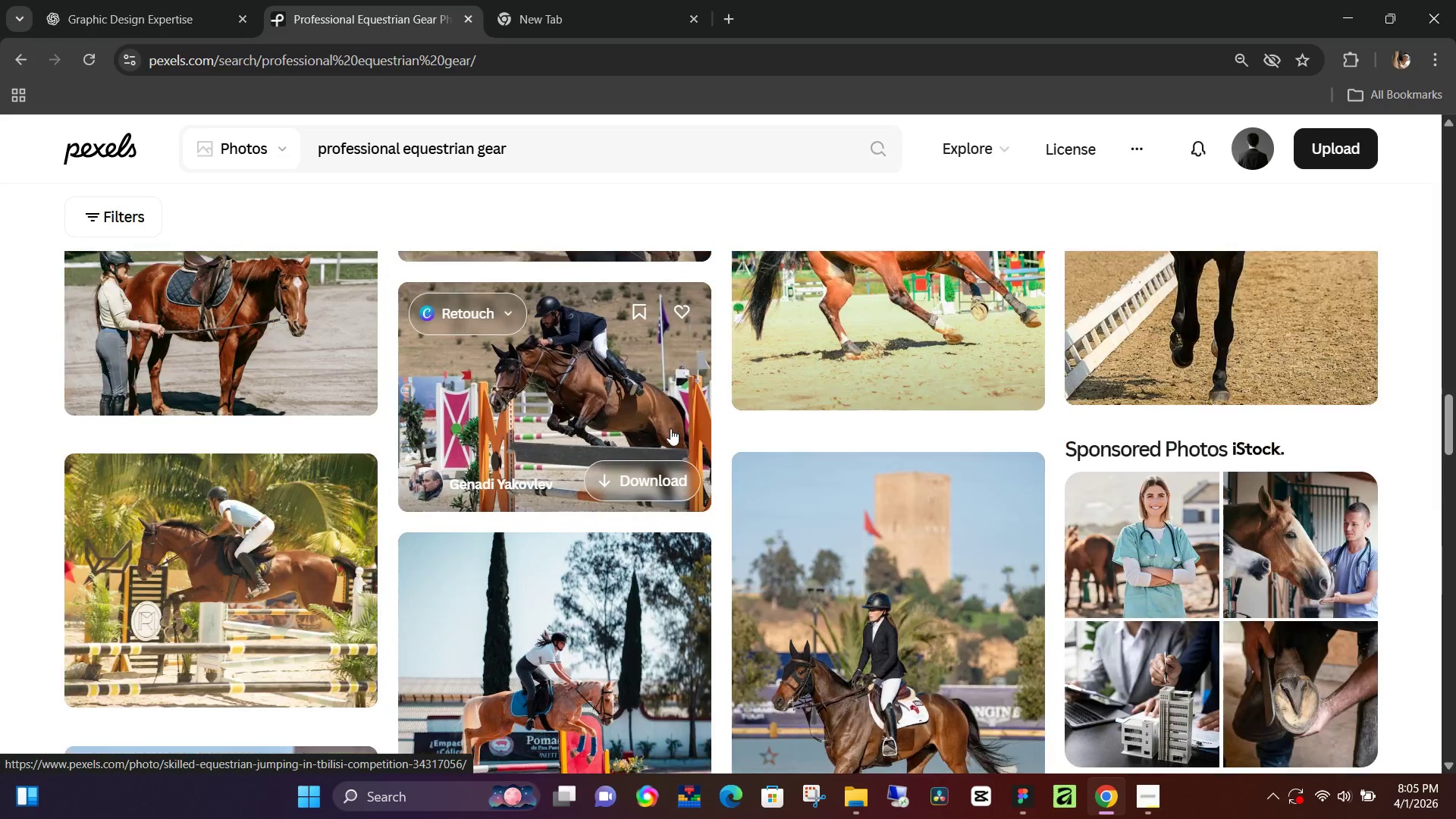 
scroll: coordinate [670, 428], scroll_direction: up, amount: 1.0
 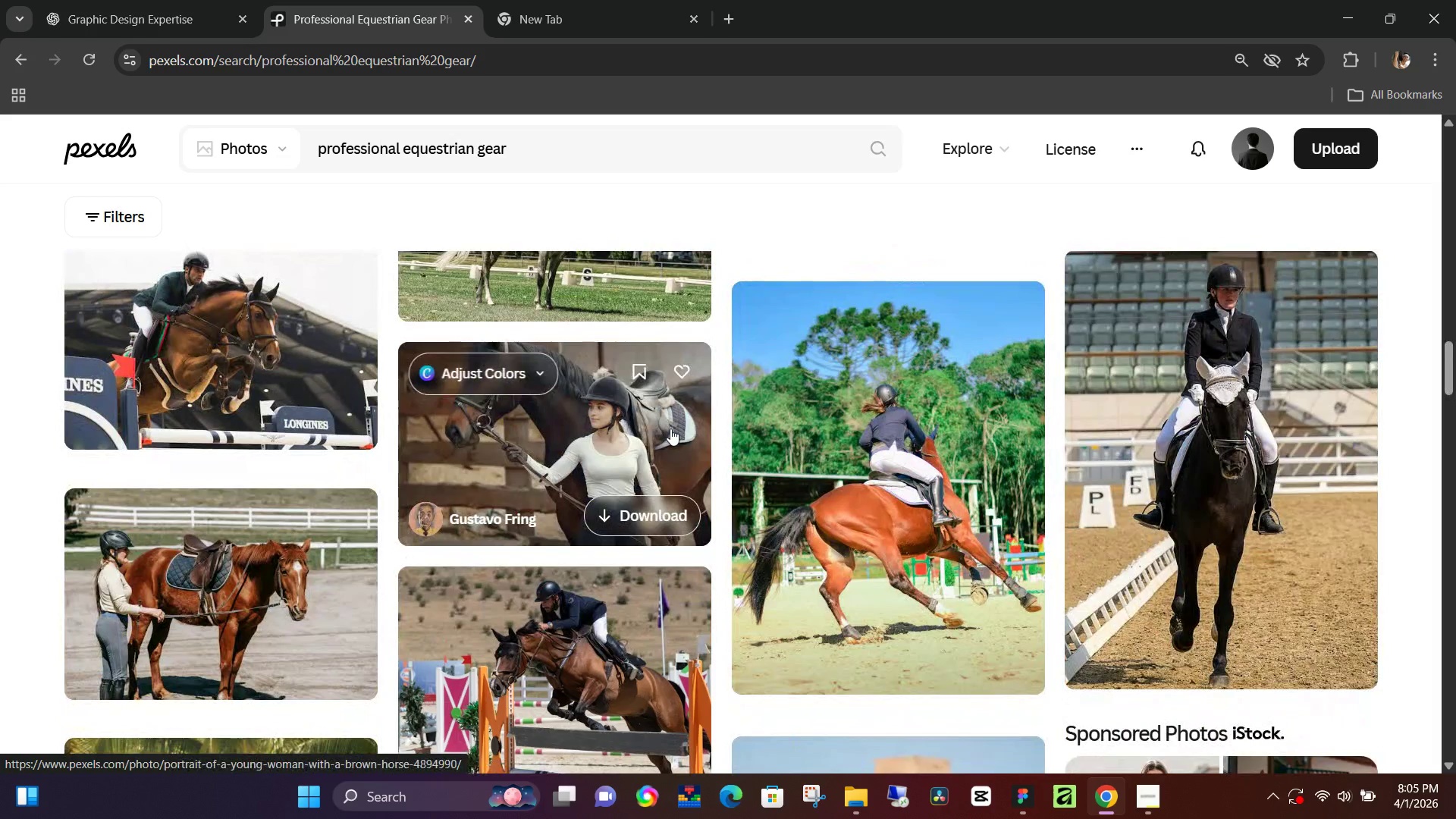 
scroll: coordinate [670, 428], scroll_direction: none, amount: 0.0
 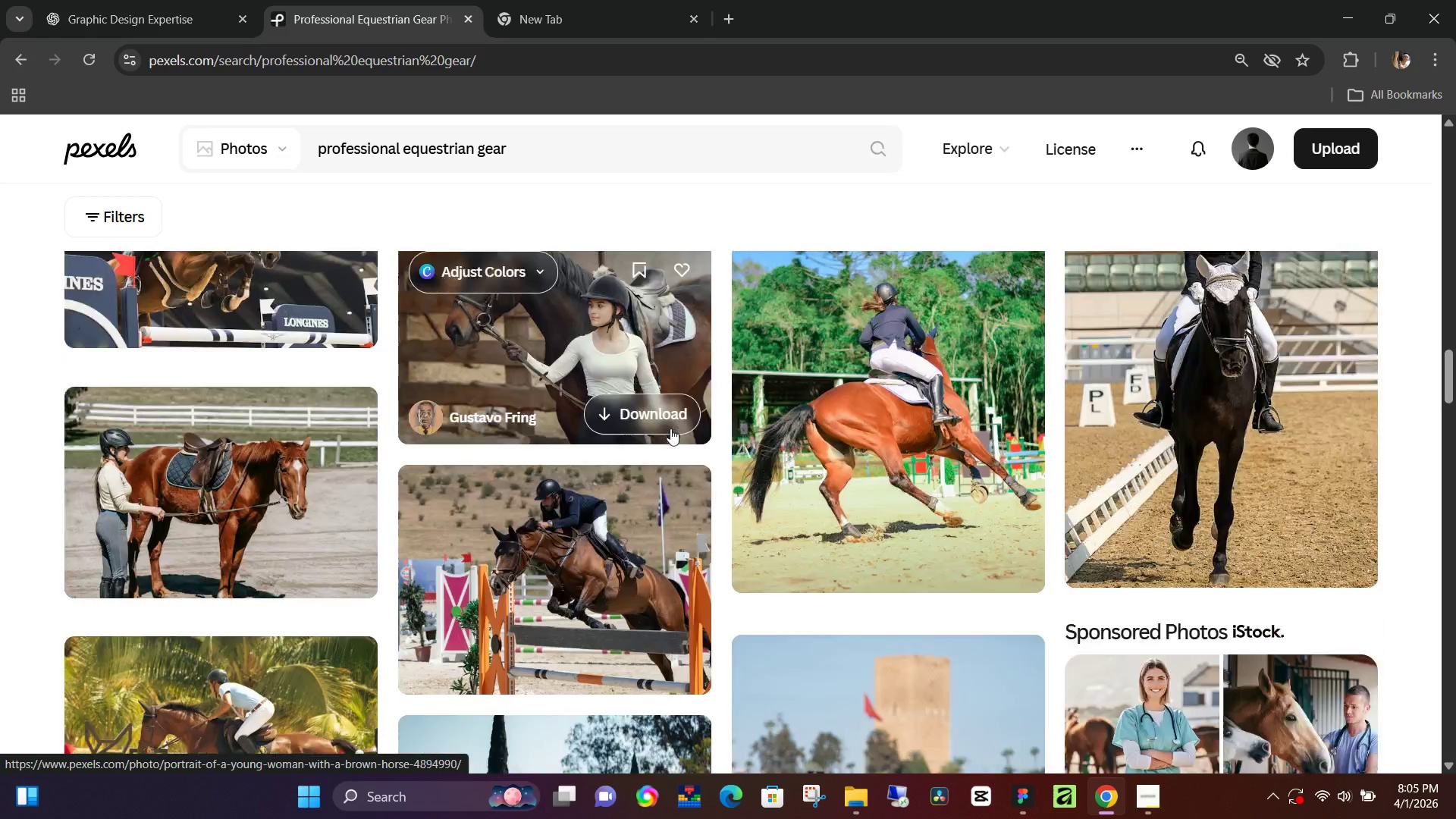 
scroll: coordinate [670, 428], scroll_direction: down, amount: 1.0
 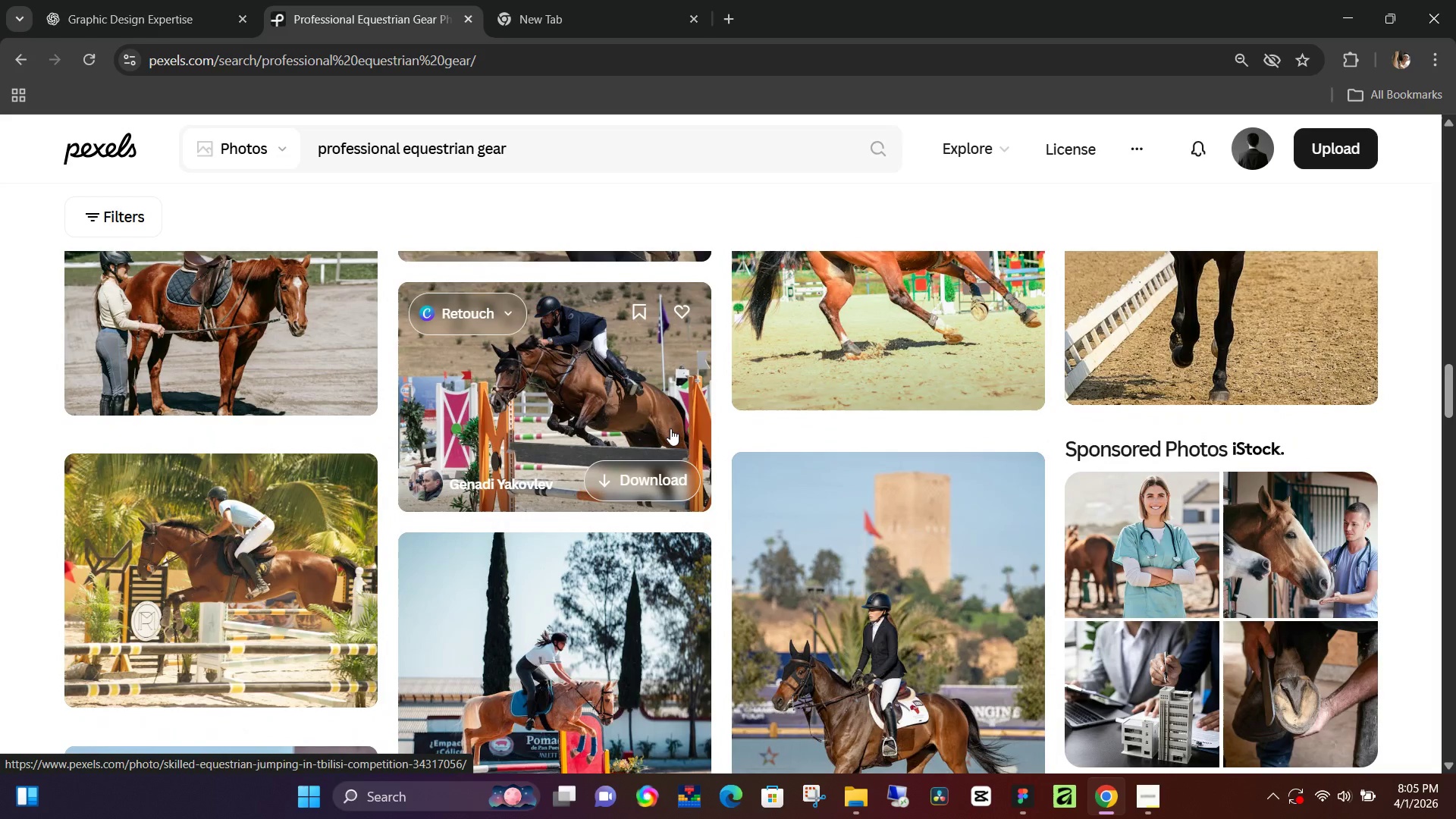 
wait(5.04)
 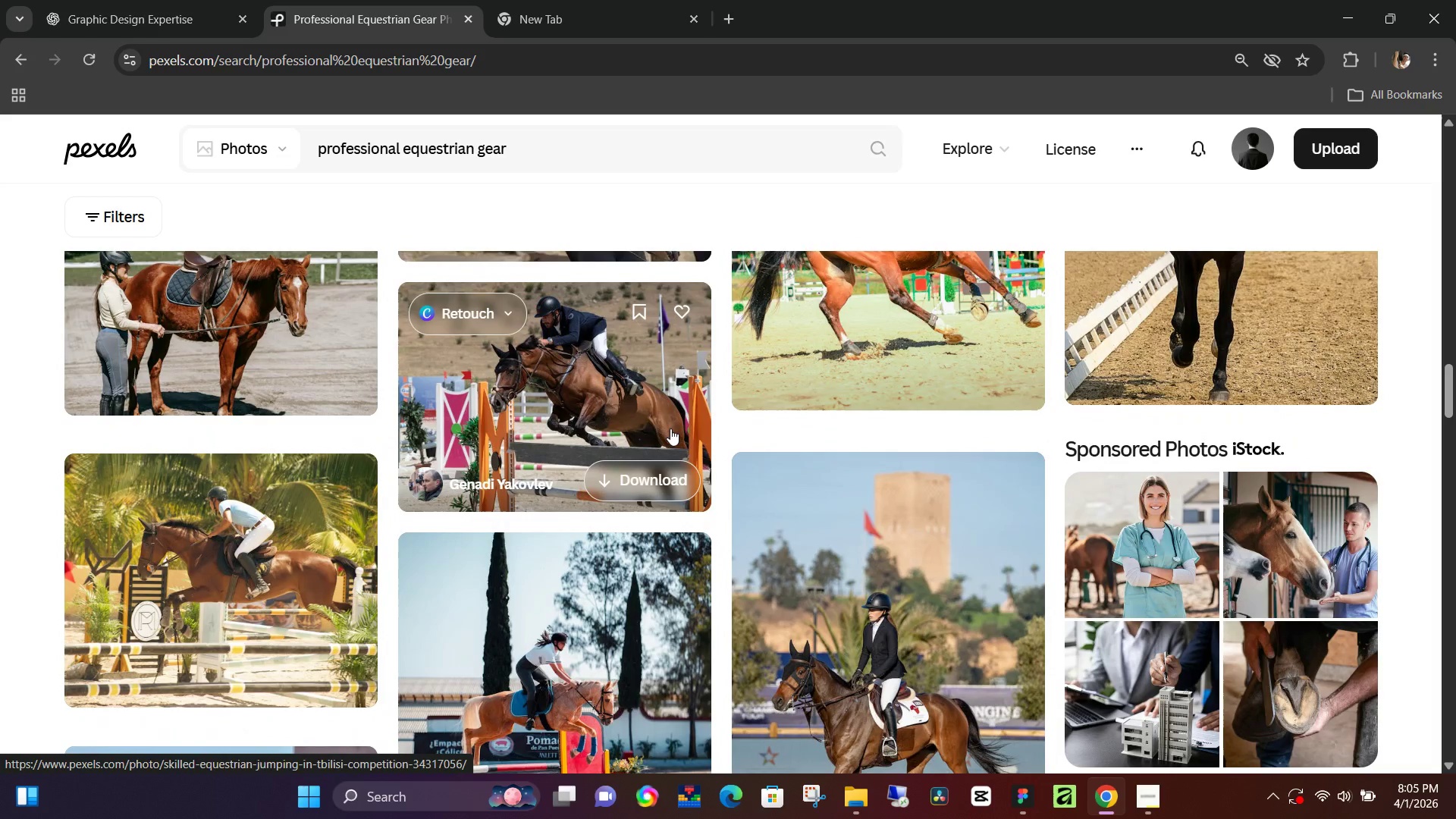 
scroll: coordinate [670, 428], scroll_direction: down, amount: 3.0
 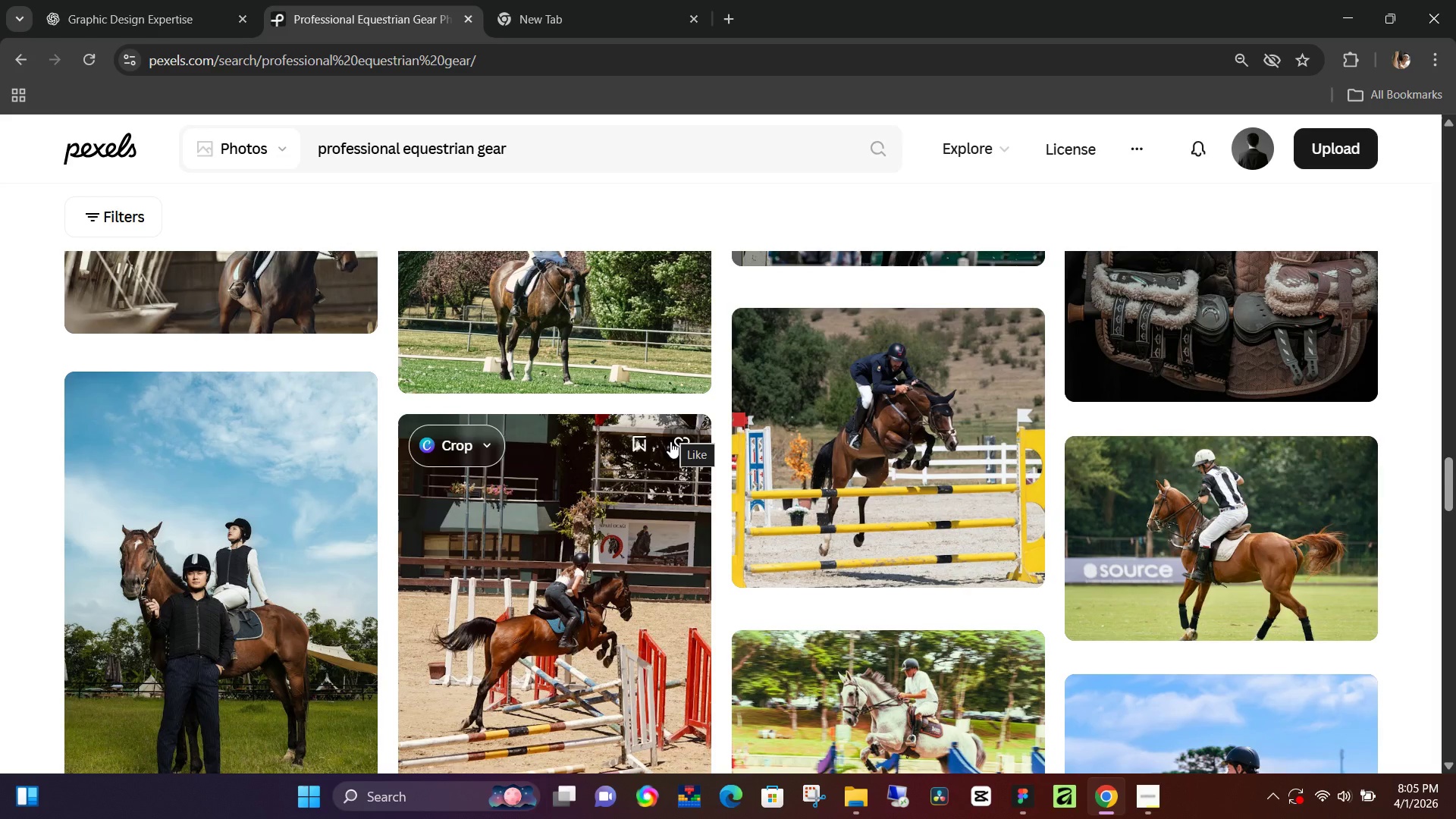 
wait(6.33)
 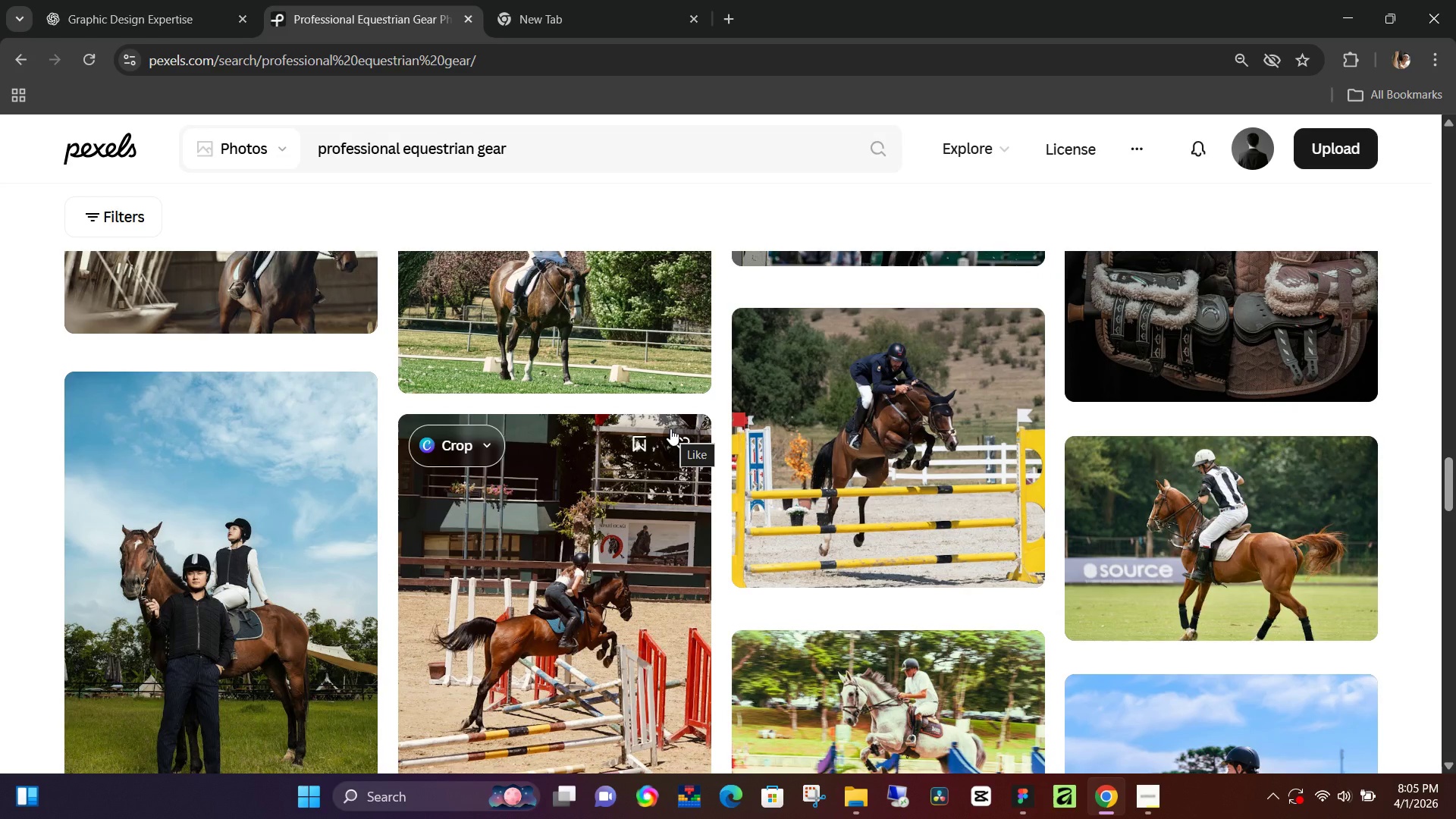 
scroll: coordinate [670, 441], scroll_direction: down, amount: 1.0
 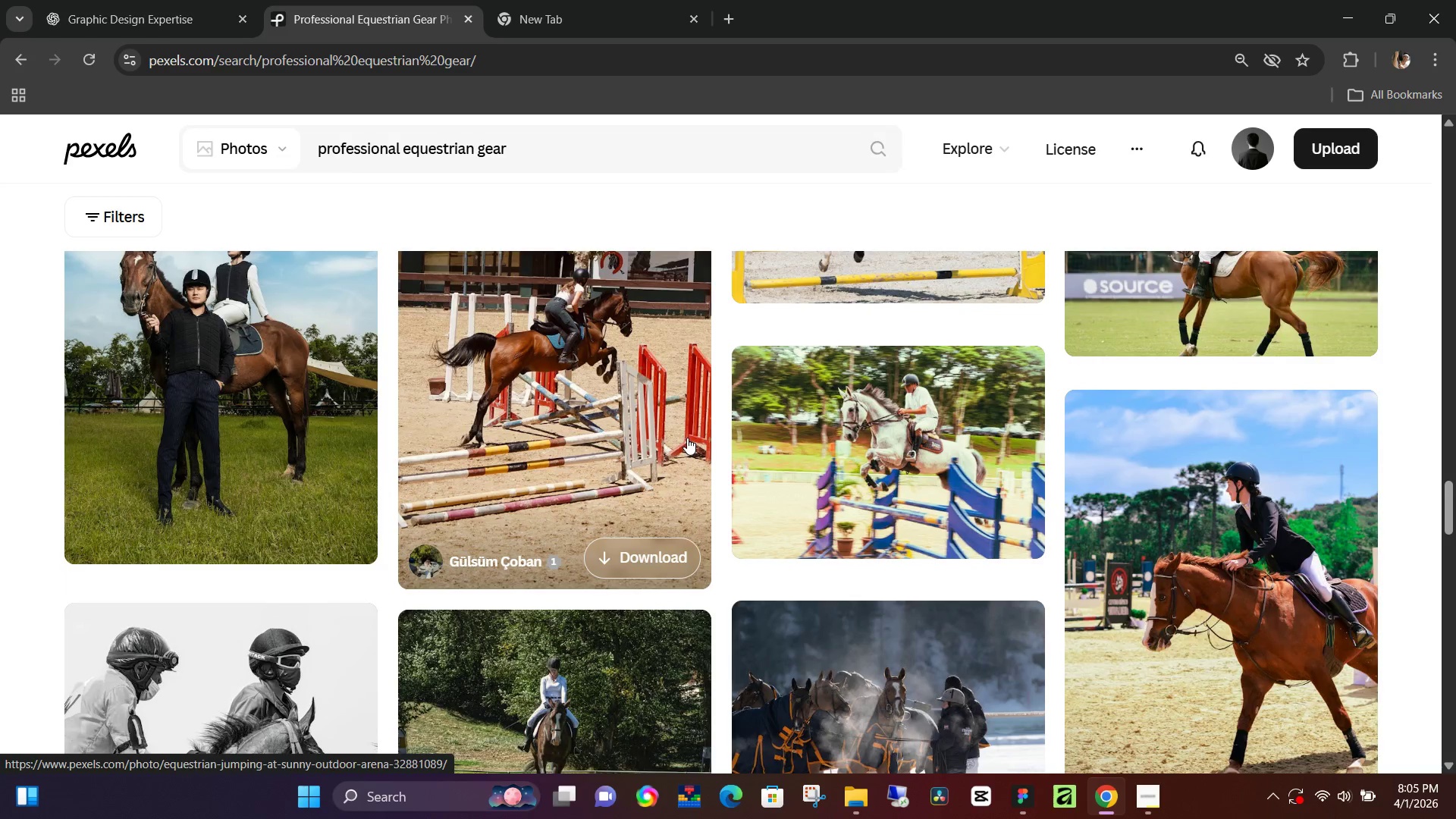 
scroll: coordinate [685, 440], scroll_direction: up, amount: 2.0
 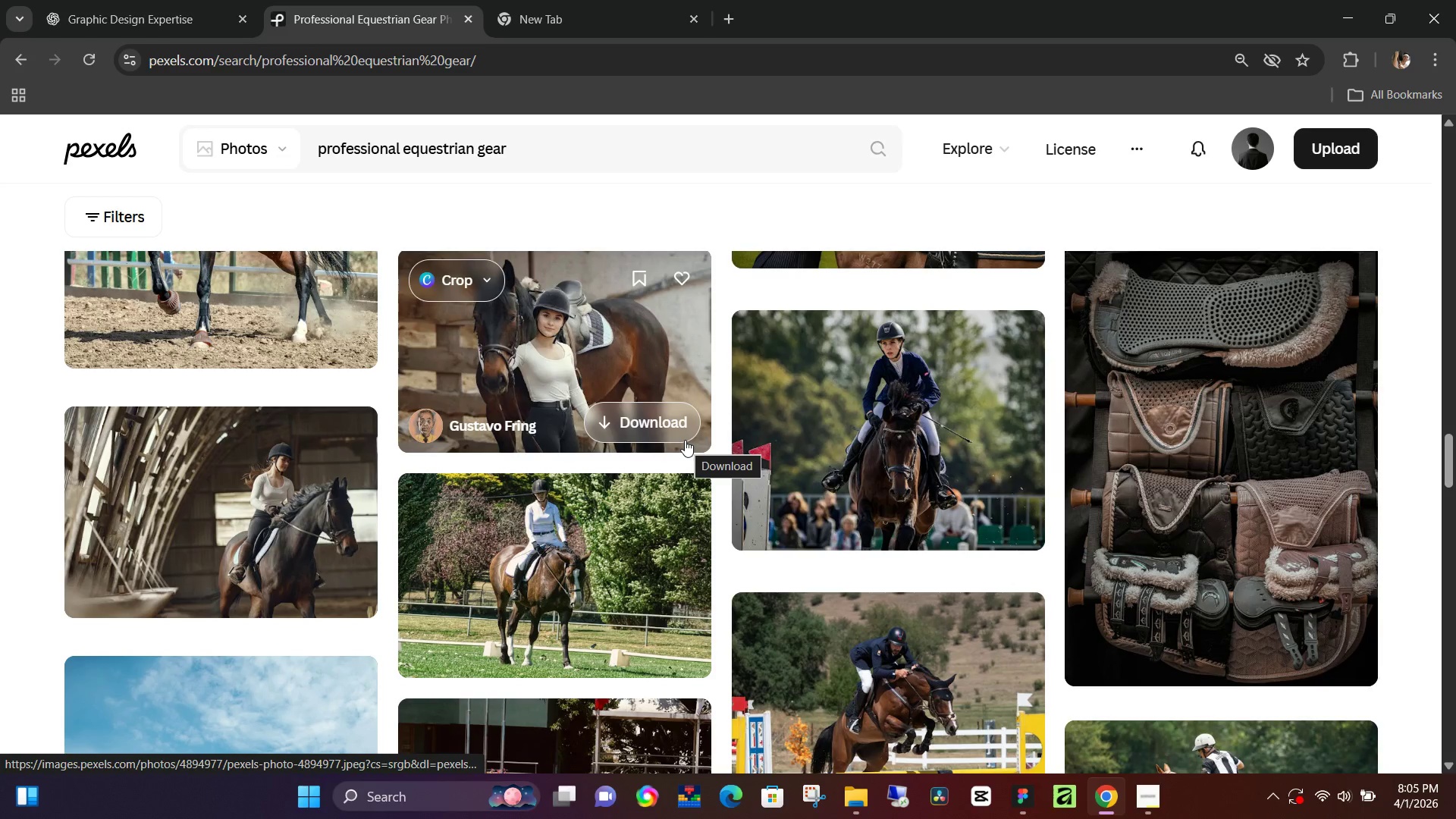 
scroll: coordinate [684, 440], scroll_direction: down, amount: 1.0
 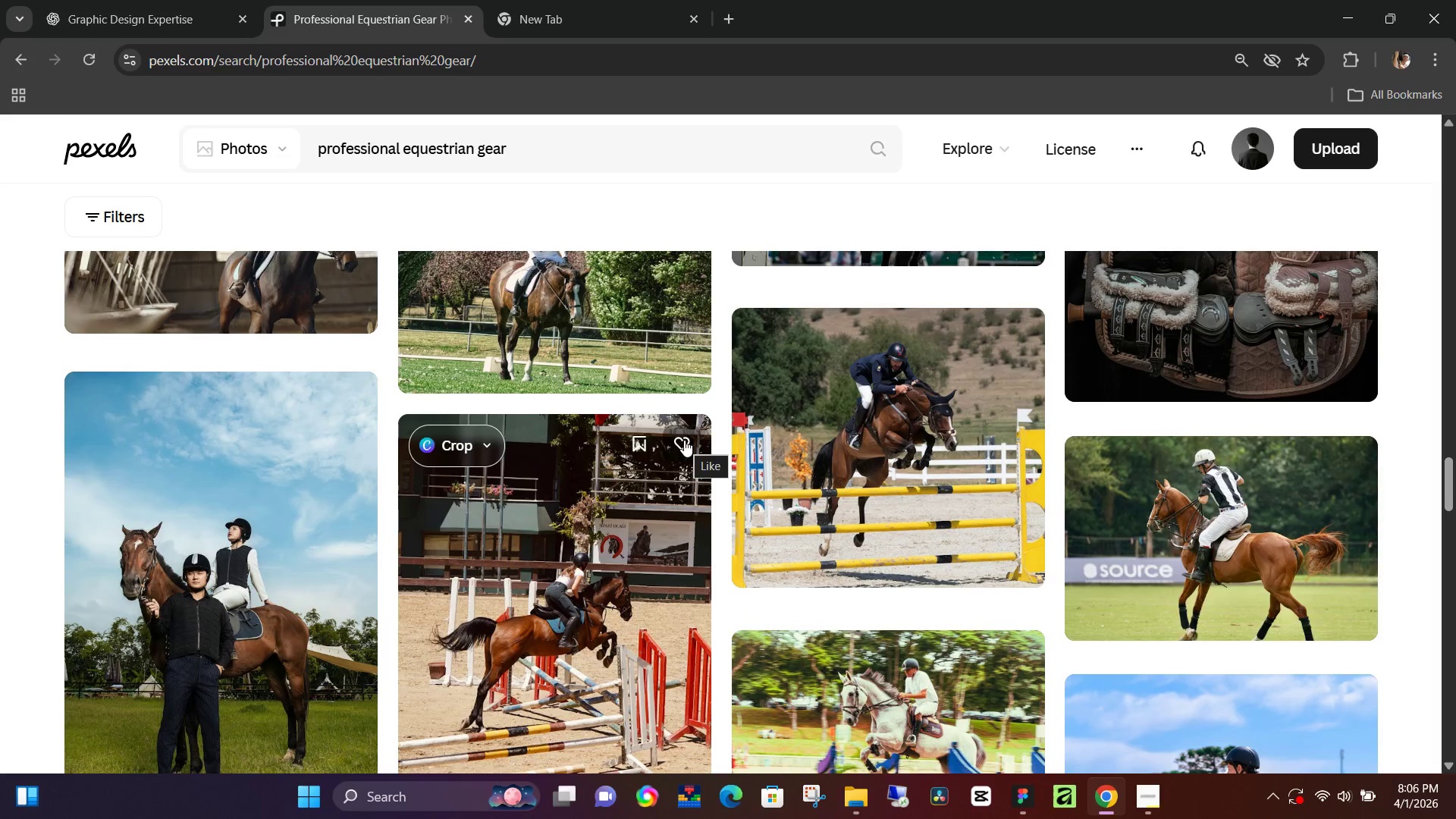 
scroll: coordinate [682, 442], scroll_direction: up, amount: 1.0
 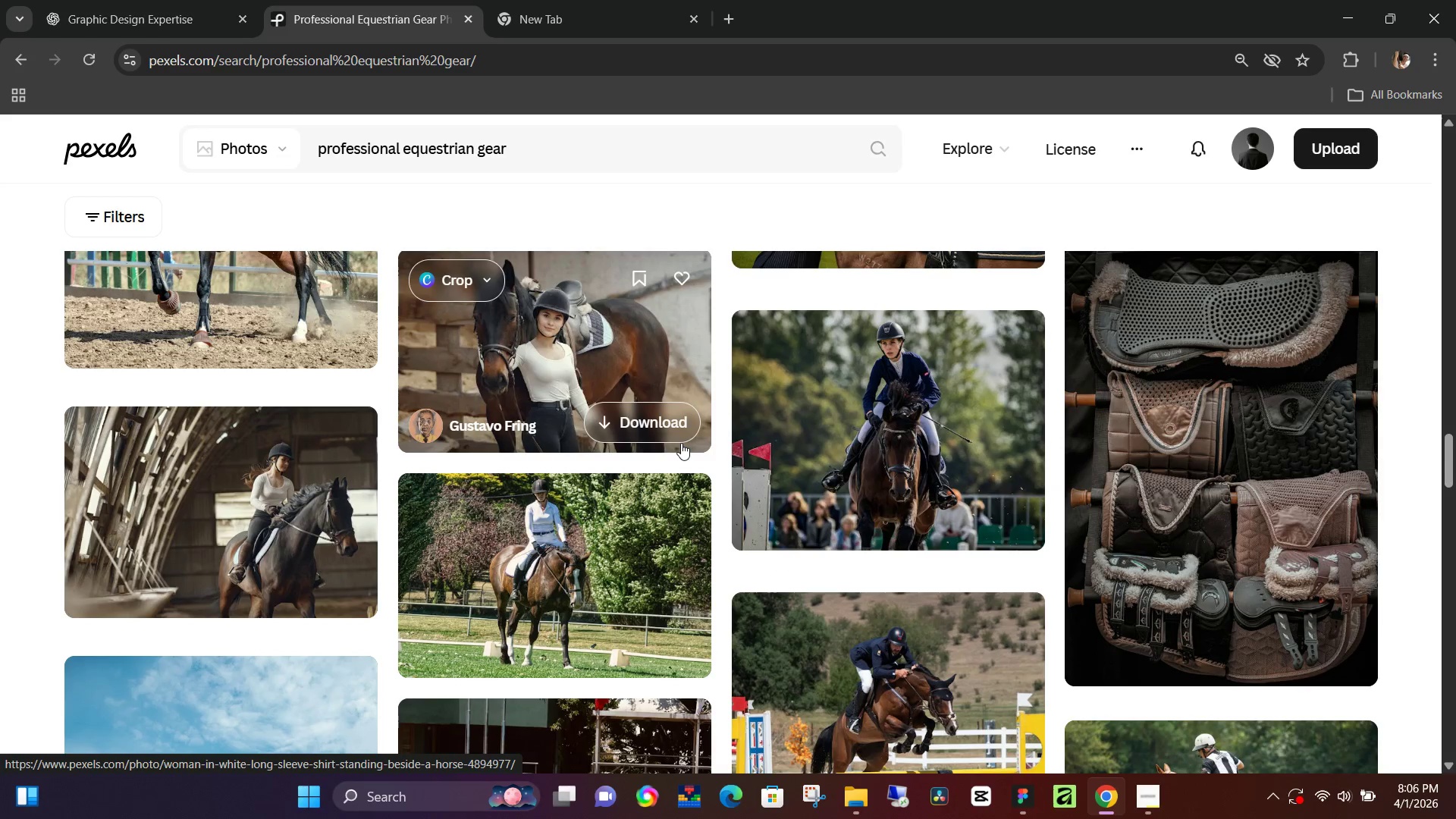 
scroll: coordinate [680, 444], scroll_direction: down, amount: 2.0
 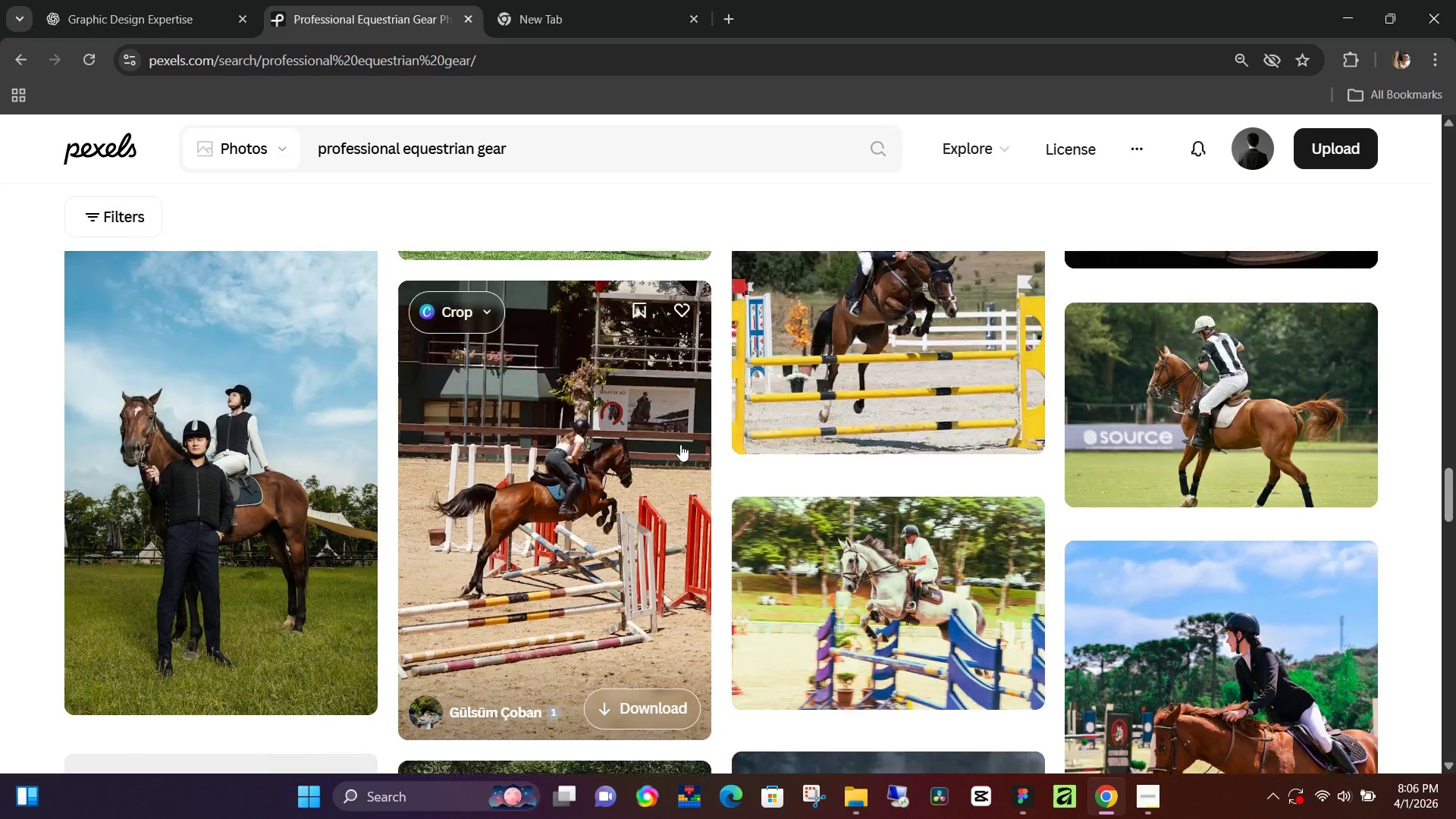 
scroll: coordinate [680, 444], scroll_direction: up, amount: 1.0
 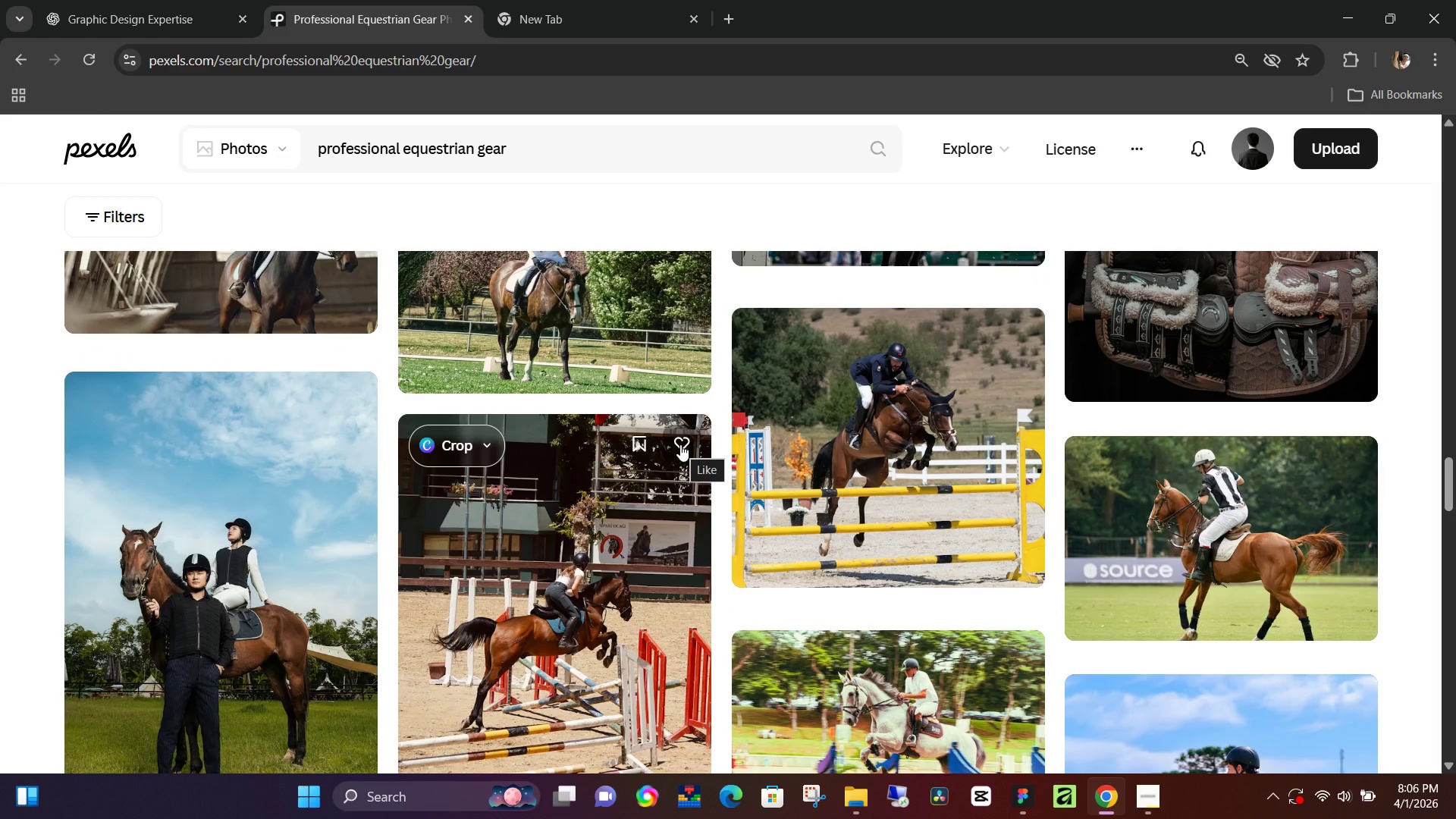 
scroll: coordinate [679, 446], scroll_direction: down, amount: 1.0
 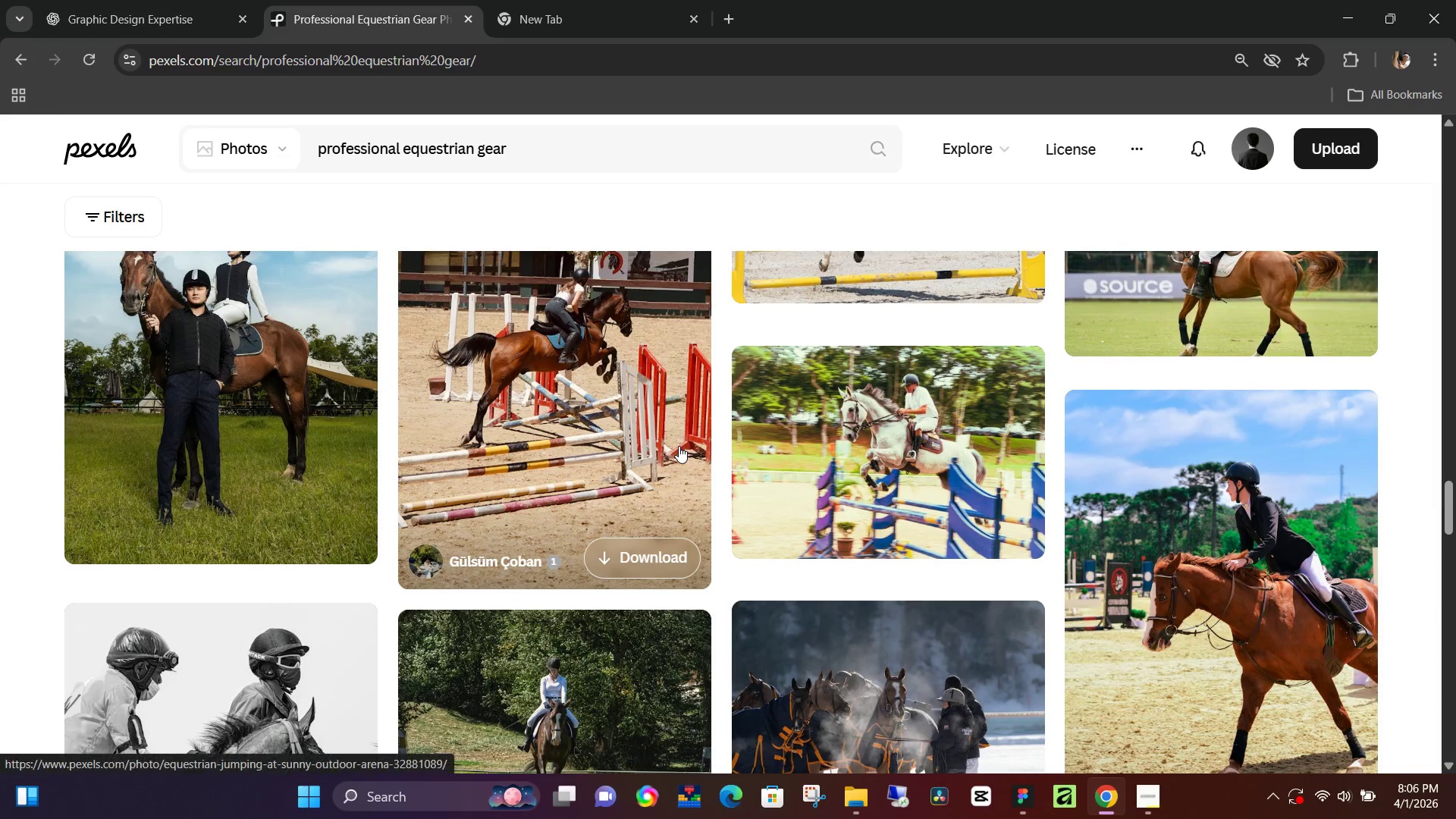 
scroll: coordinate [679, 446], scroll_direction: up, amount: 1.0
 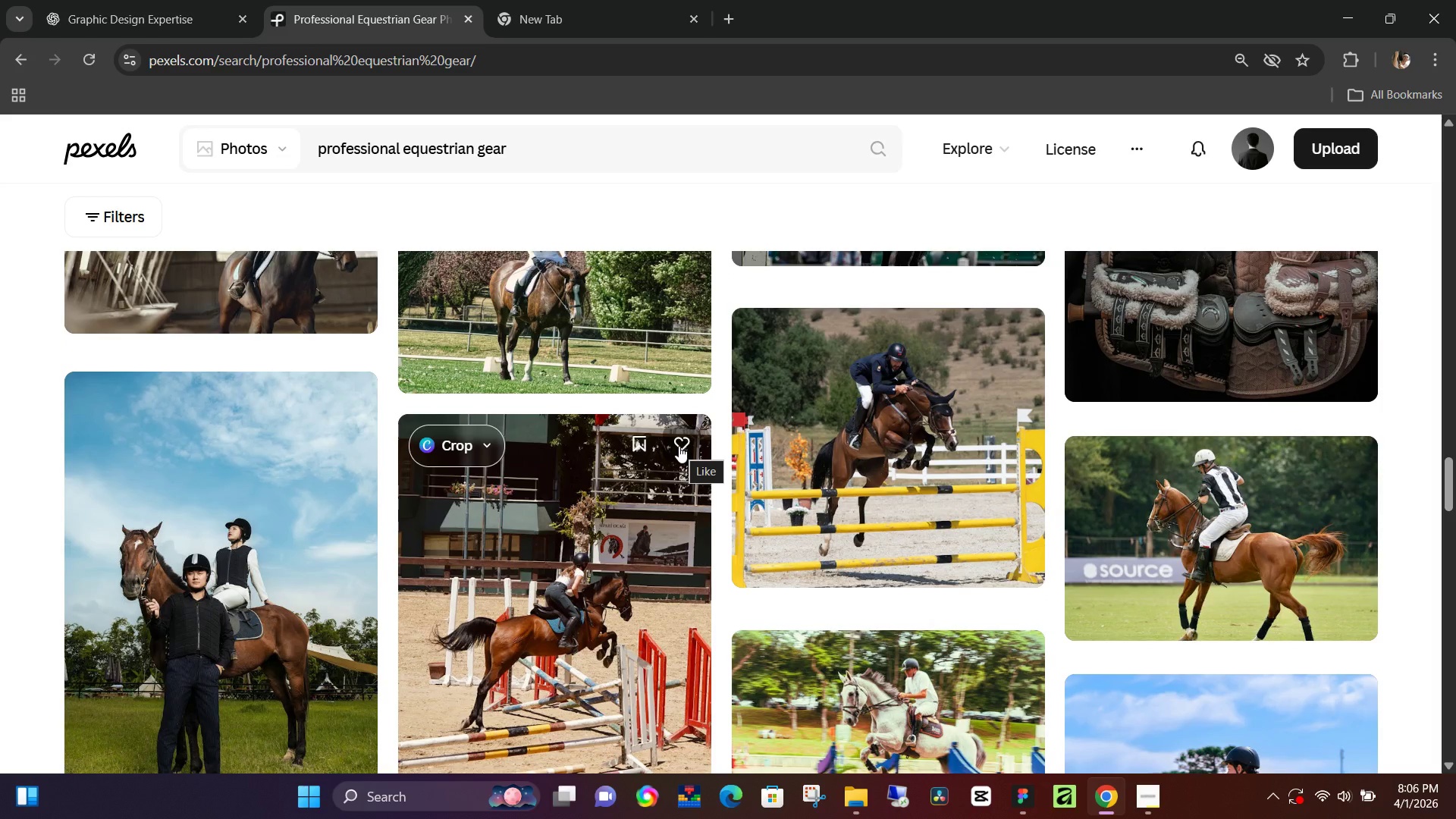 
wait(9.15)
 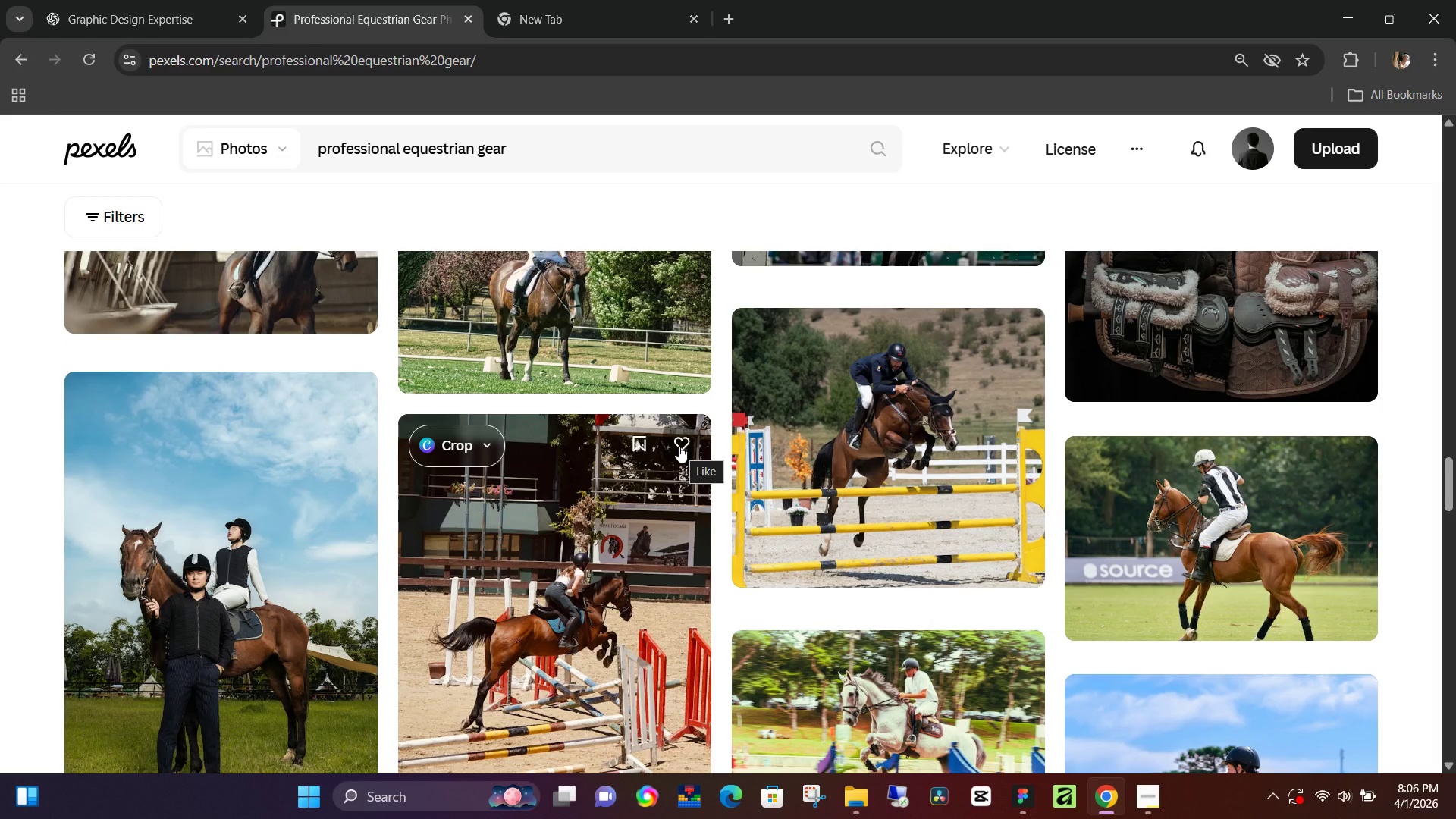 
scroll: coordinate [617, 498], scroll_direction: down, amount: 8.0
 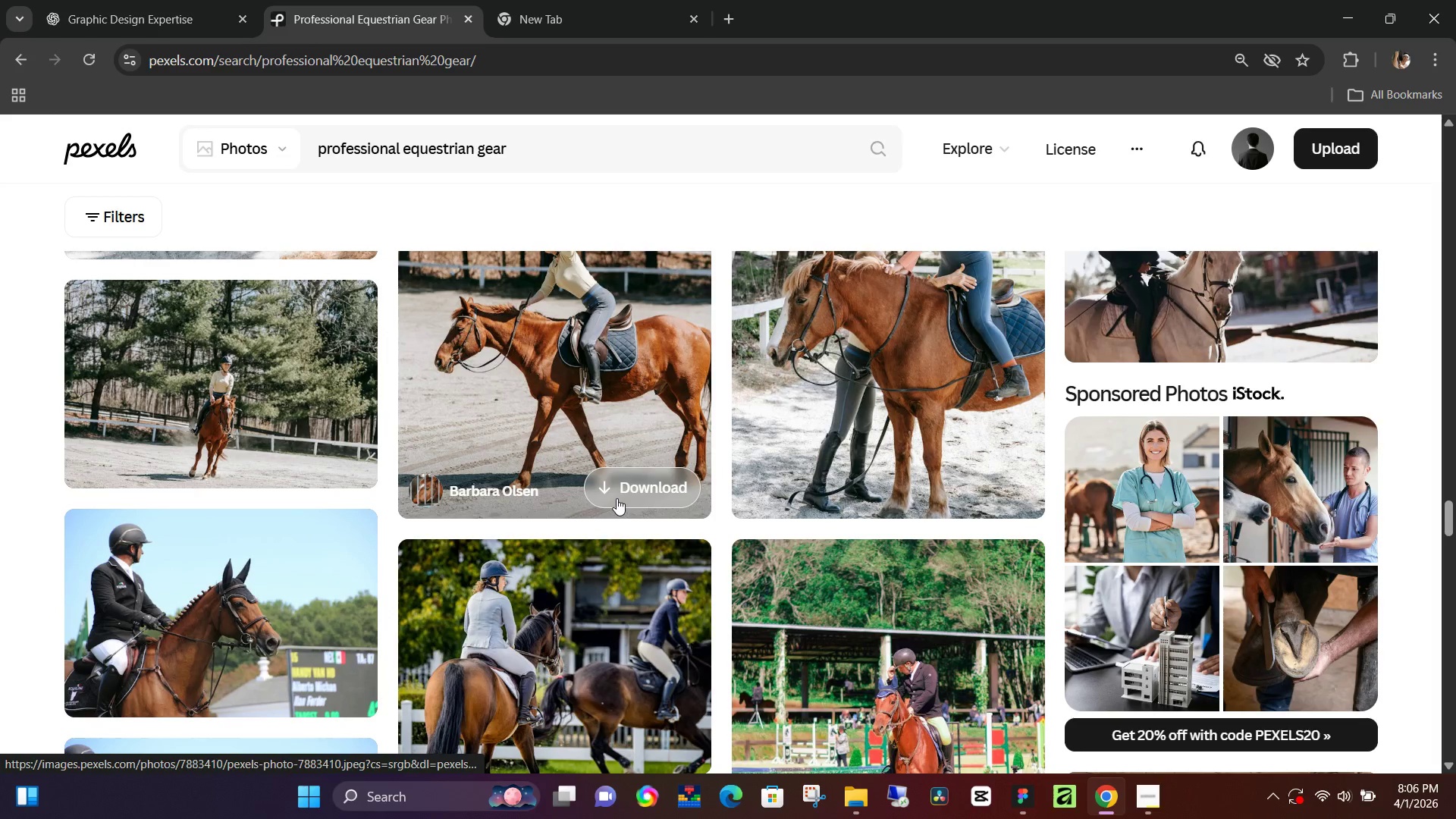 
scroll: coordinate [617, 498], scroll_direction: down, amount: 5.0
 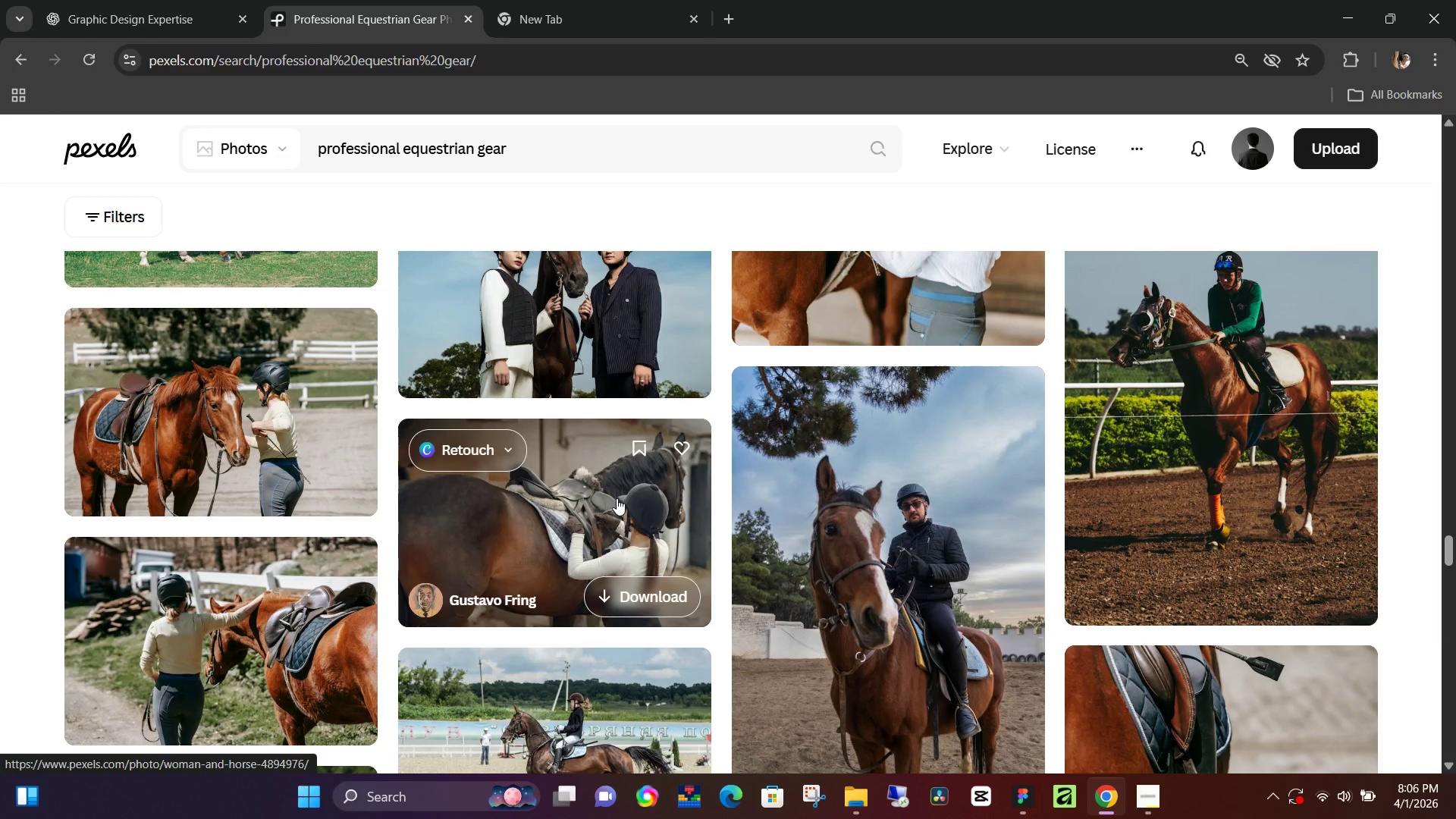 
wait(7.69)
 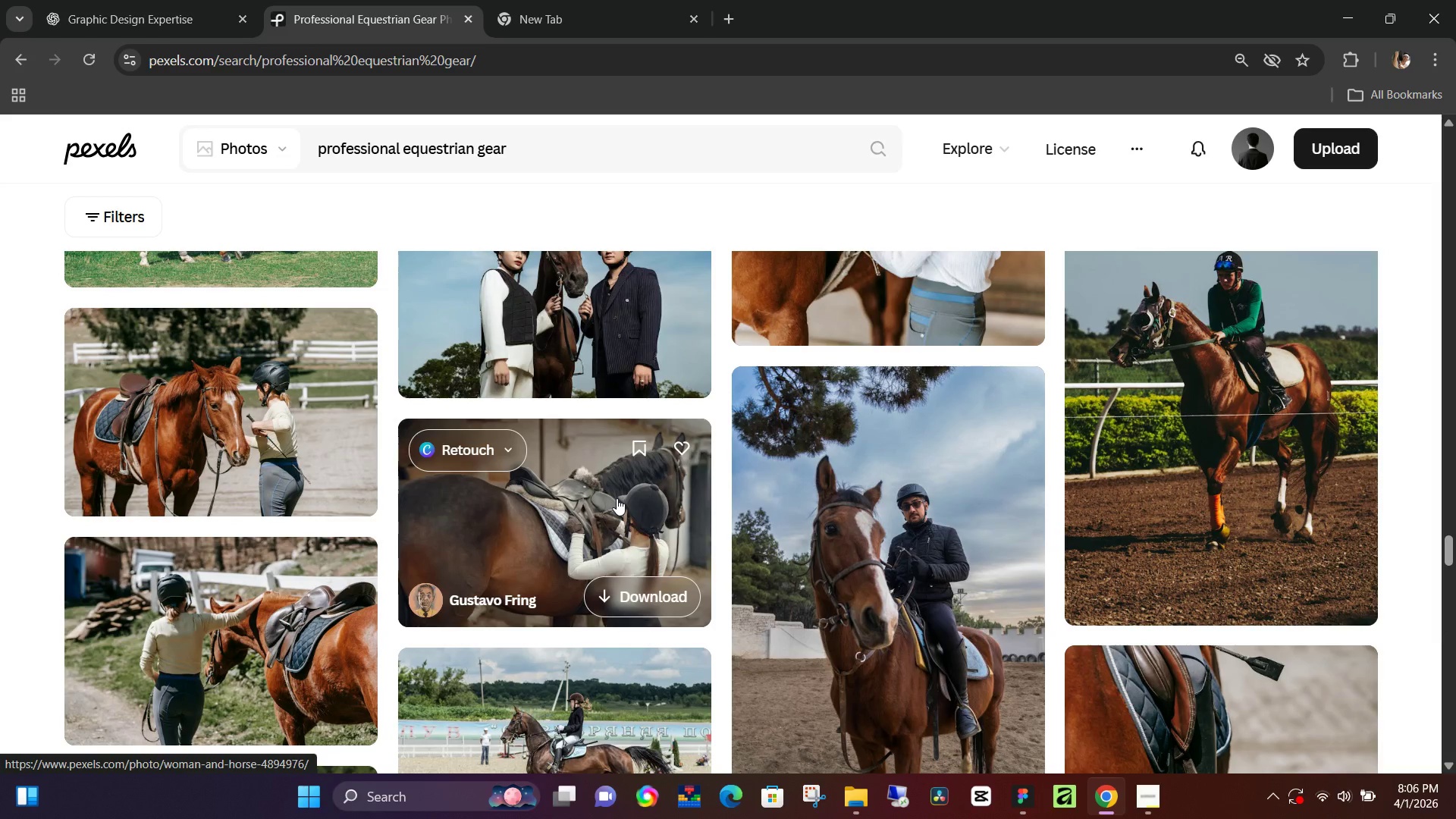 
scroll: coordinate [617, 498], scroll_direction: down, amount: 2.0
 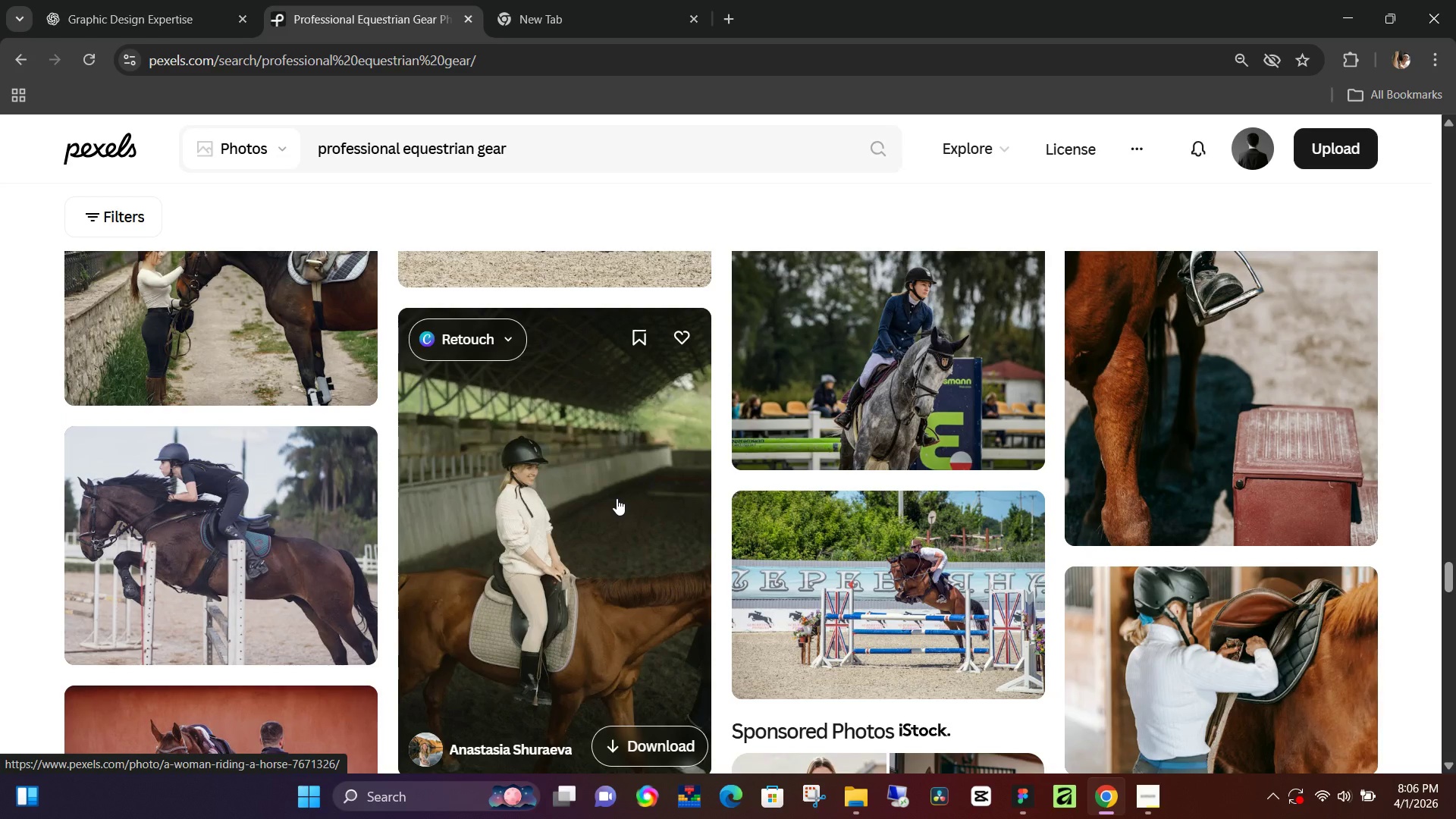 
wait(9.52)
 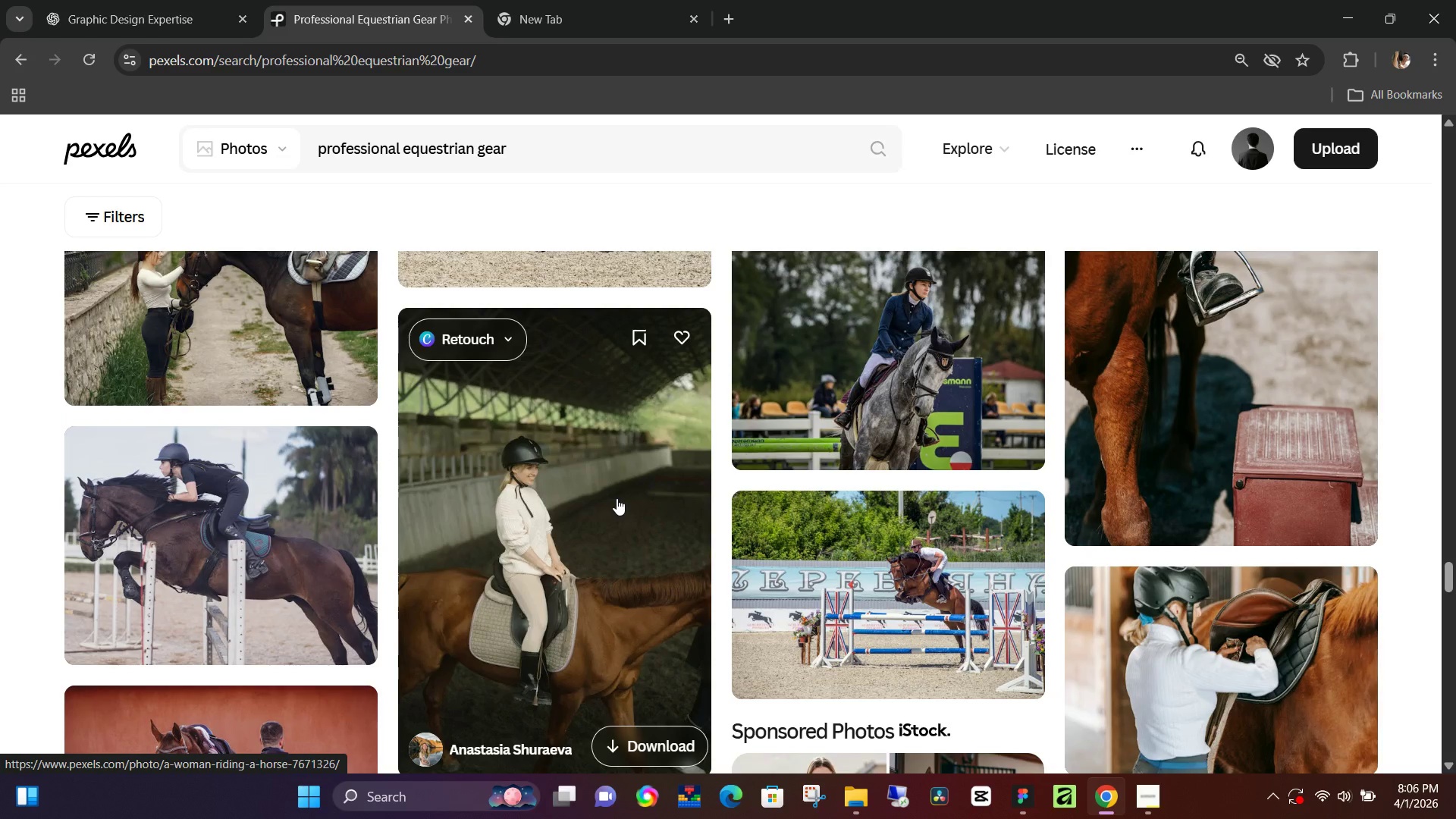 
scroll: coordinate [617, 498], scroll_direction: down, amount: 1.0
 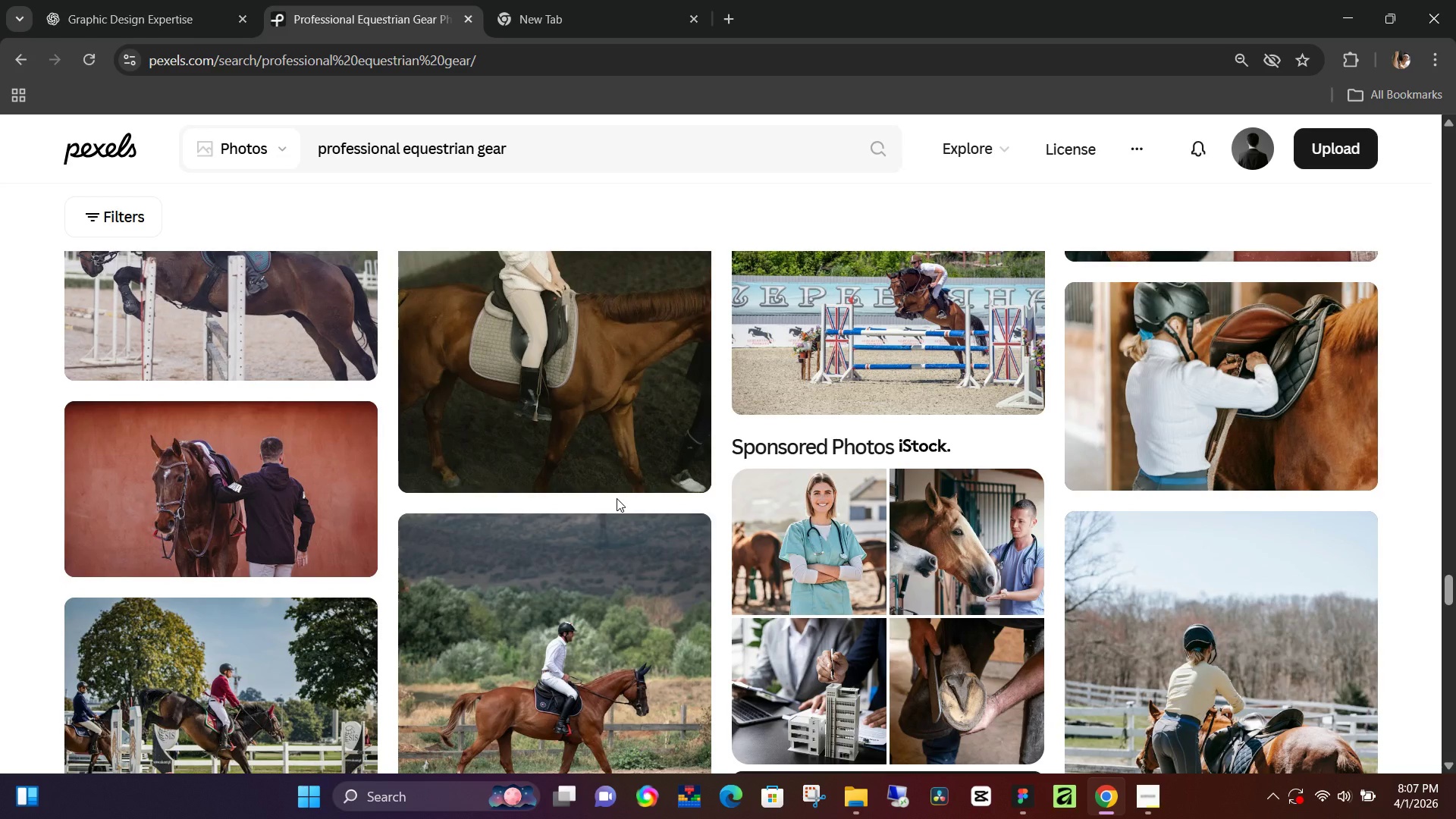 
wait(5.21)
 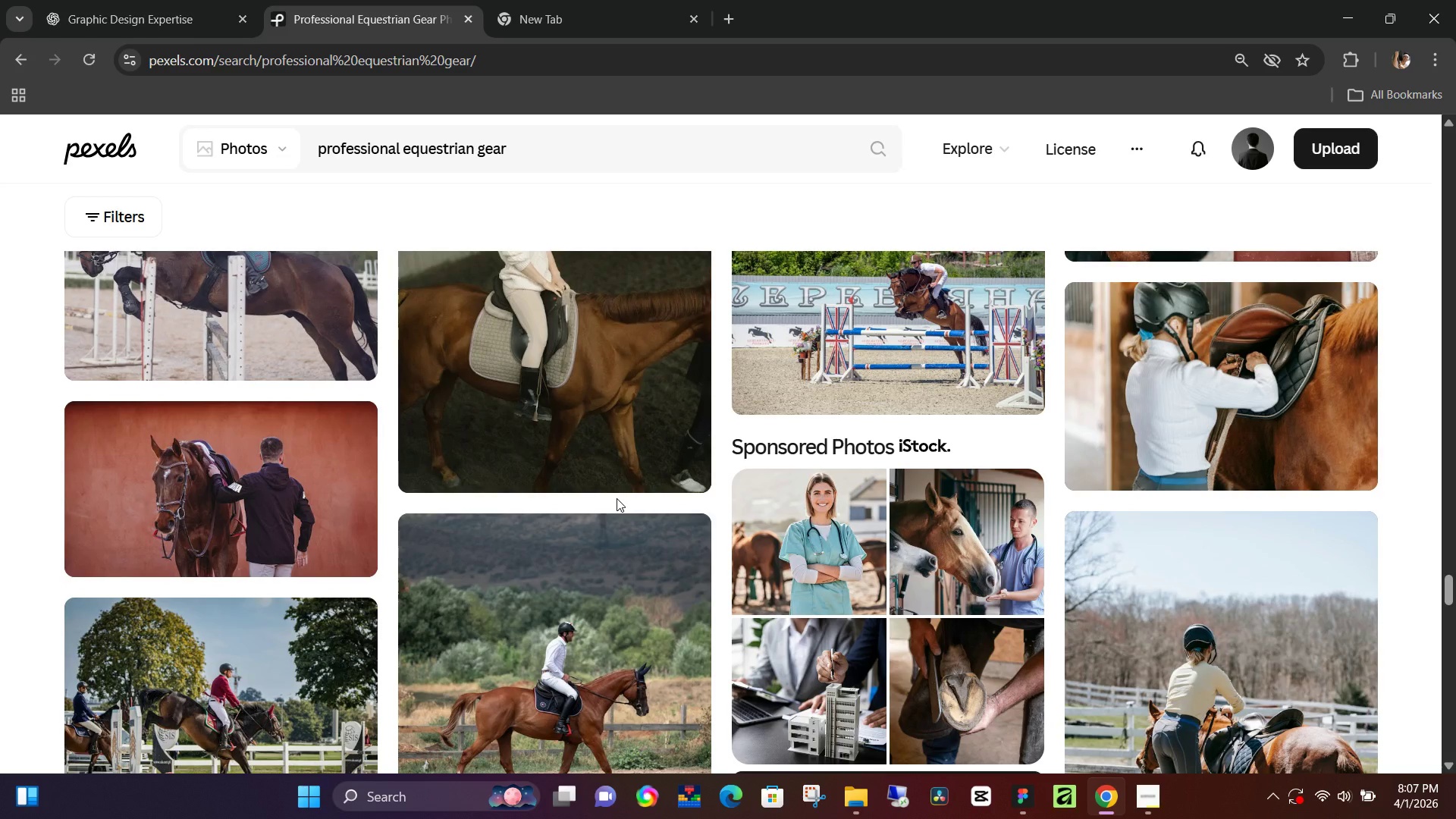 
scroll: coordinate [647, 512], scroll_direction: down, amount: 3.0
 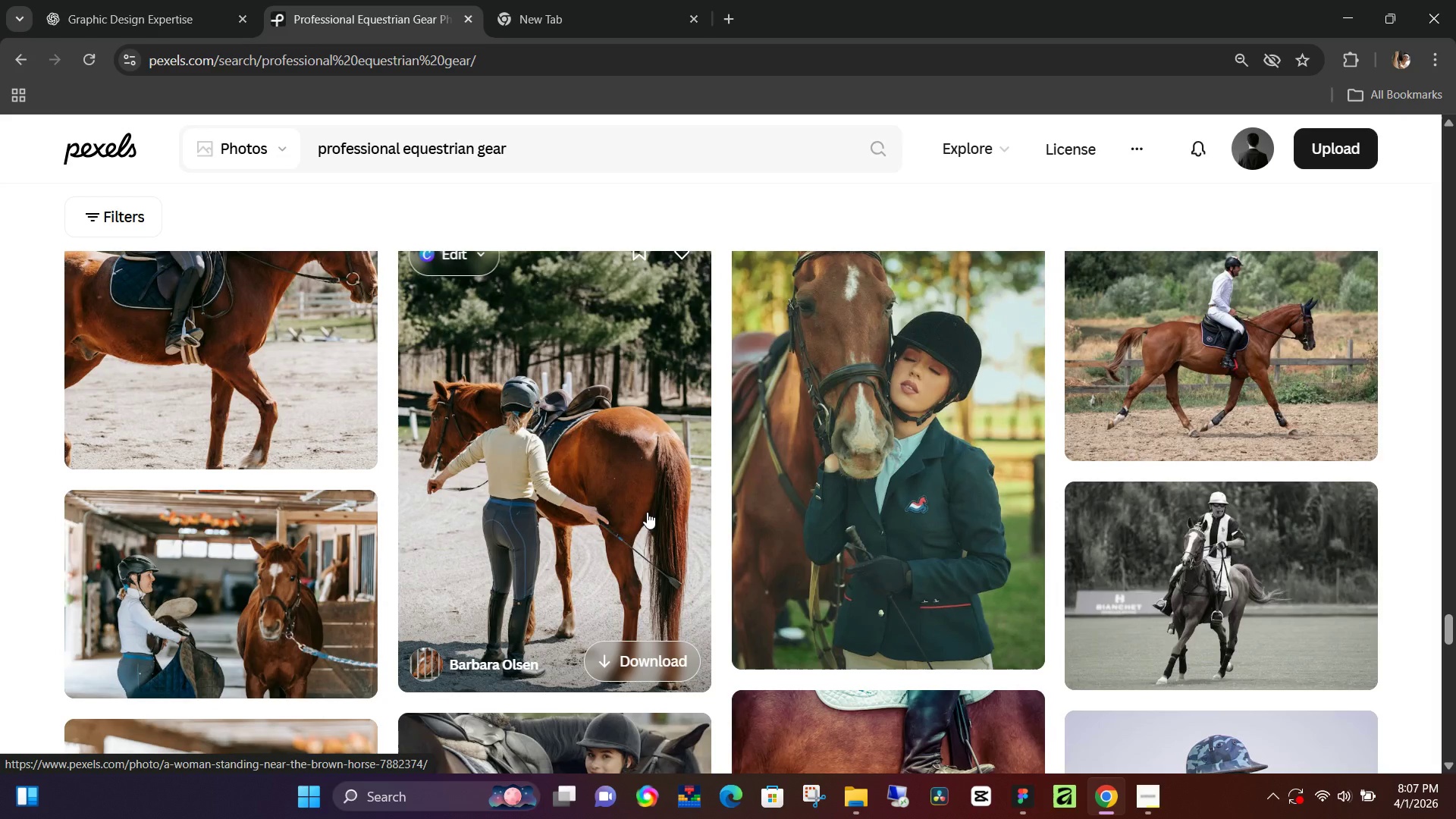 
wait(13.79)
 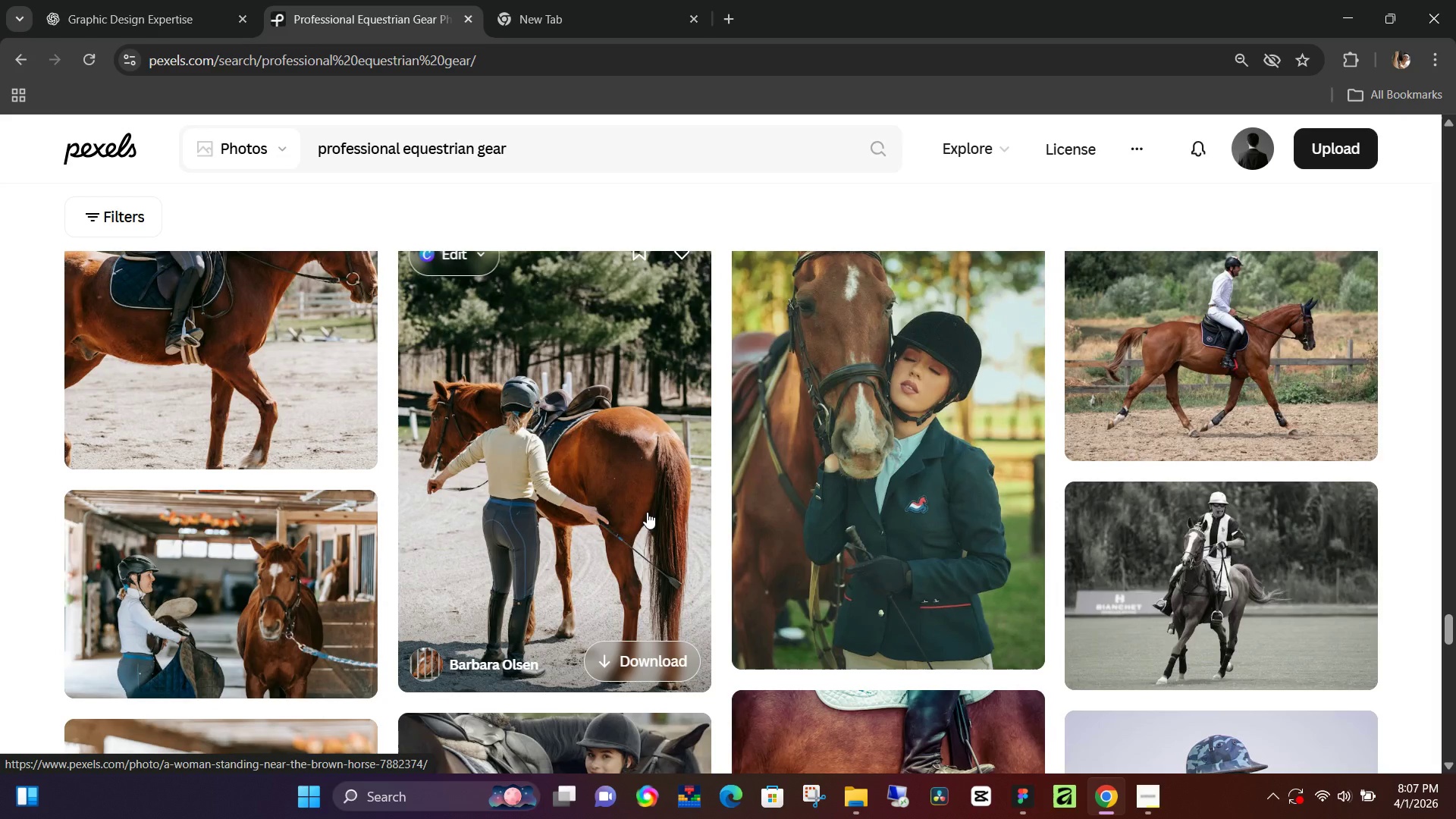 
scroll: coordinate [697, 520], scroll_direction: down, amount: 2.0
 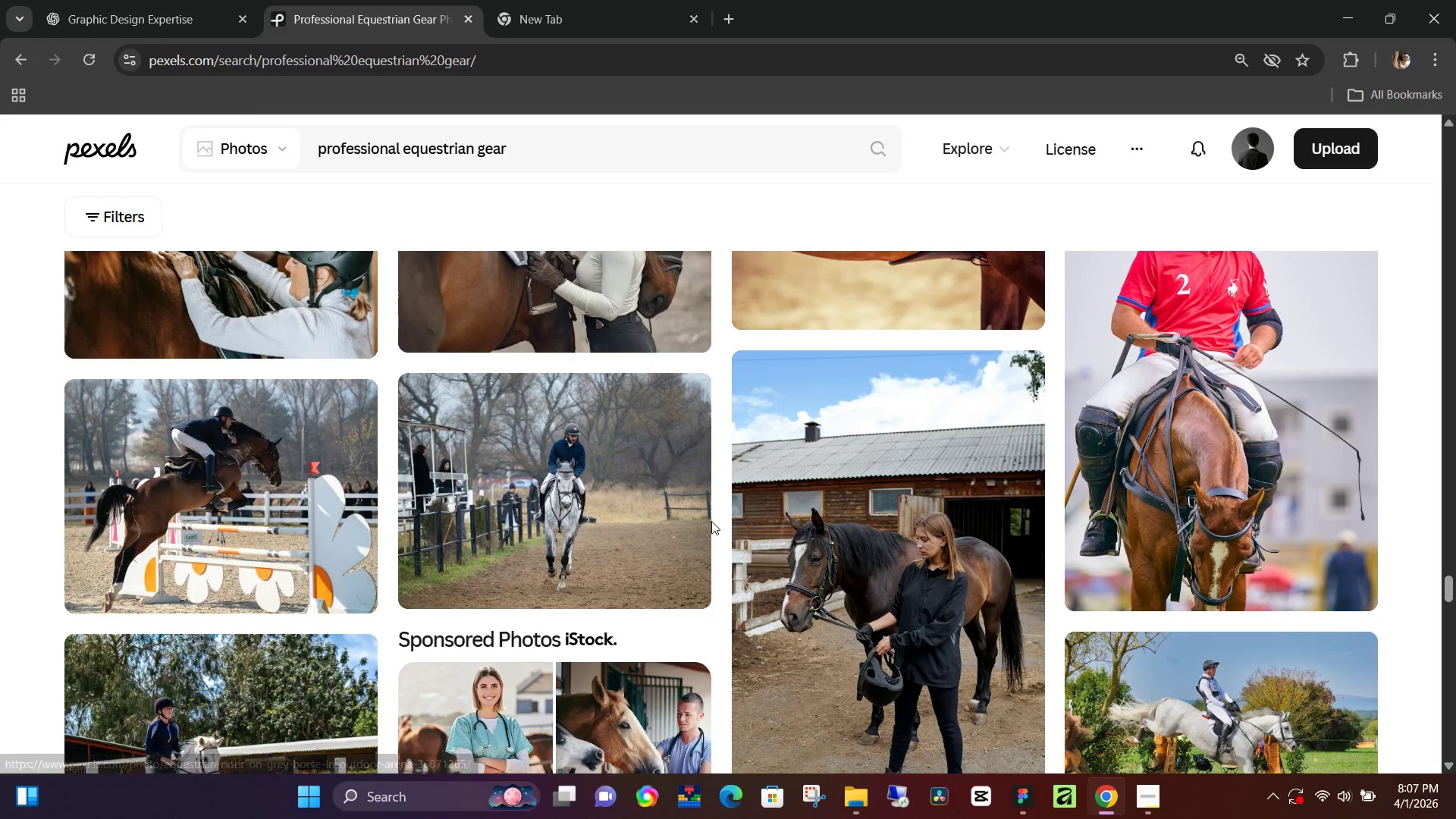 
wait(5.49)
 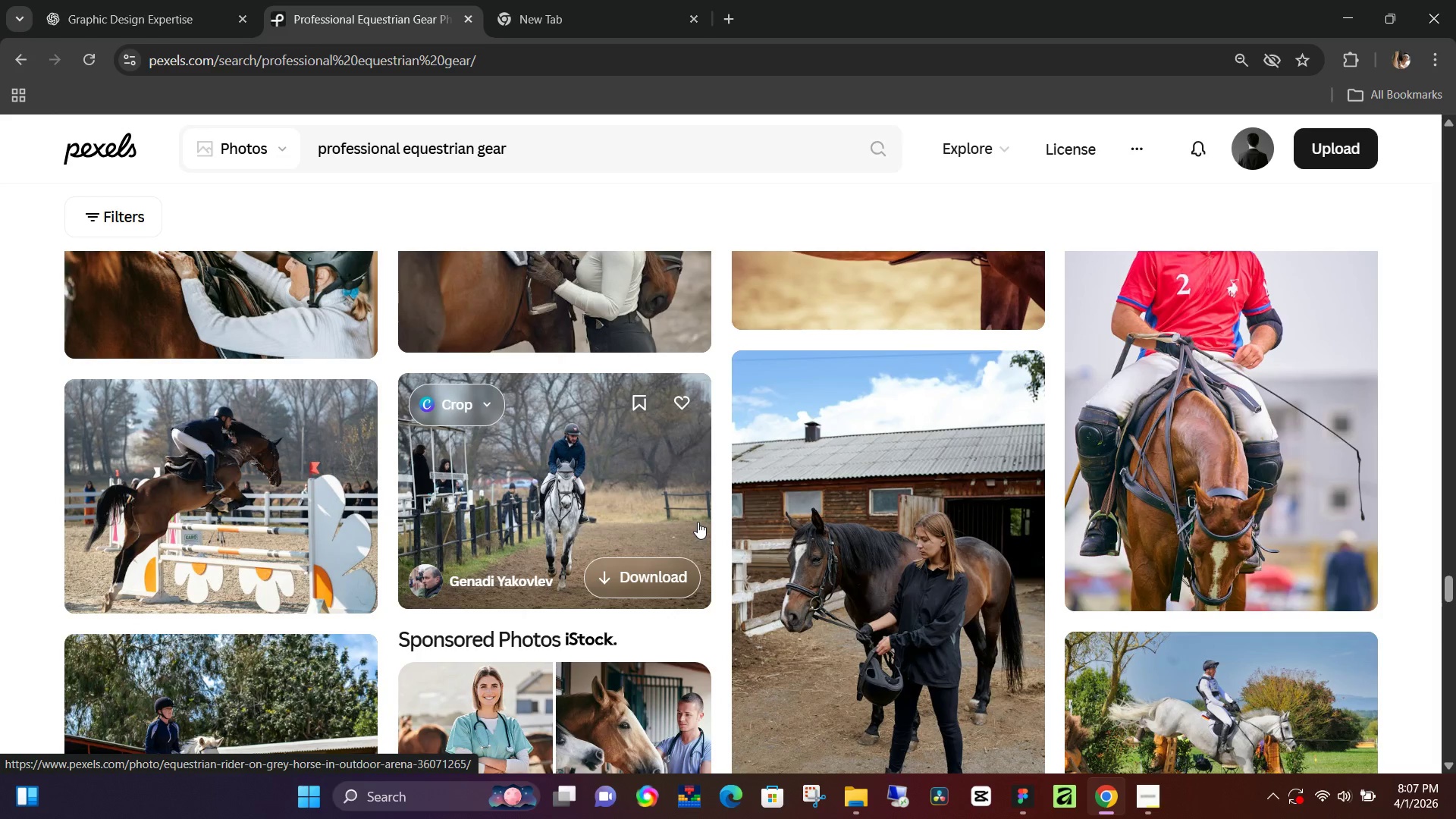 
scroll: coordinate [714, 520], scroll_direction: down, amount: 1.0
 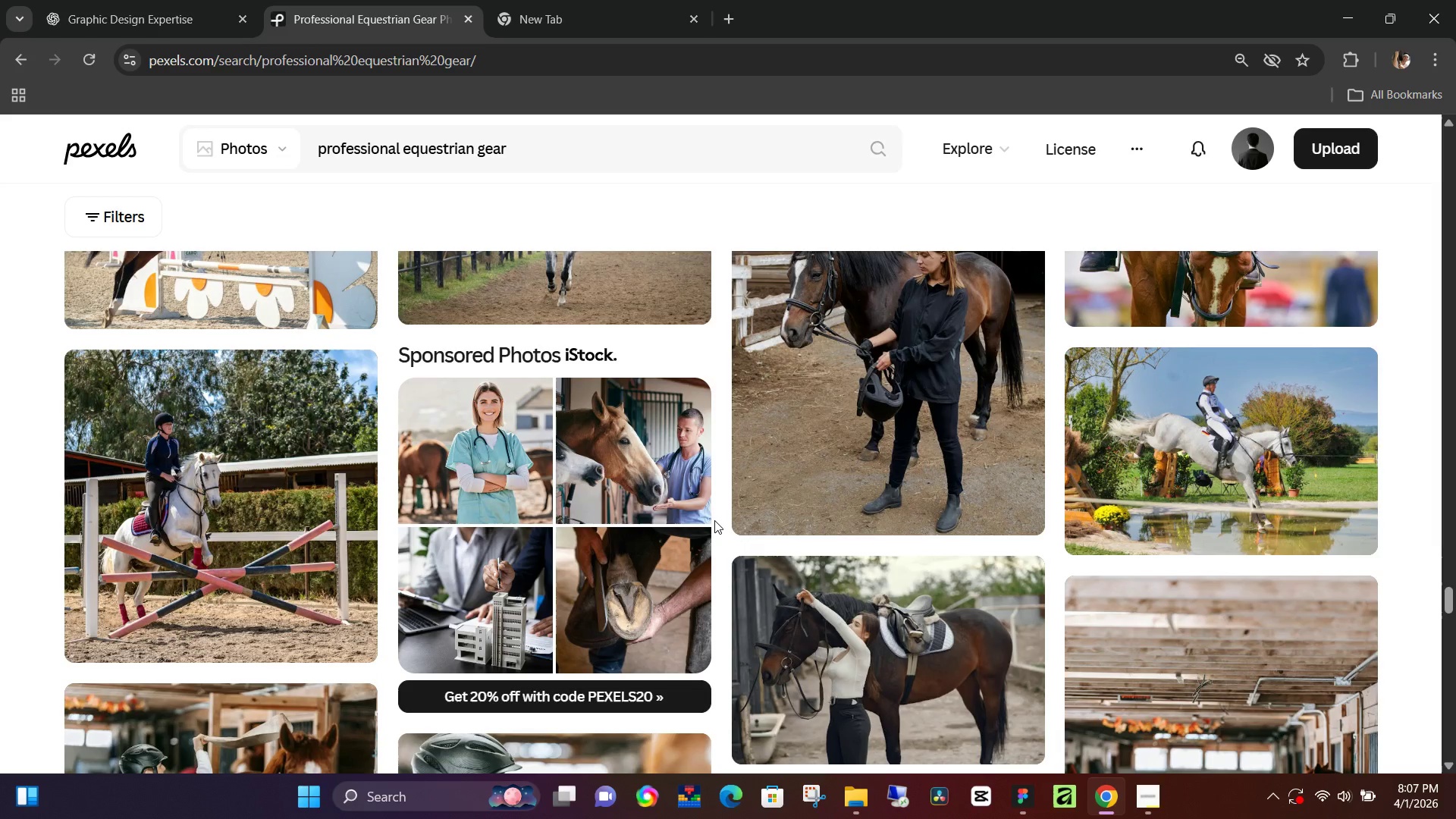 
wait(9.86)
 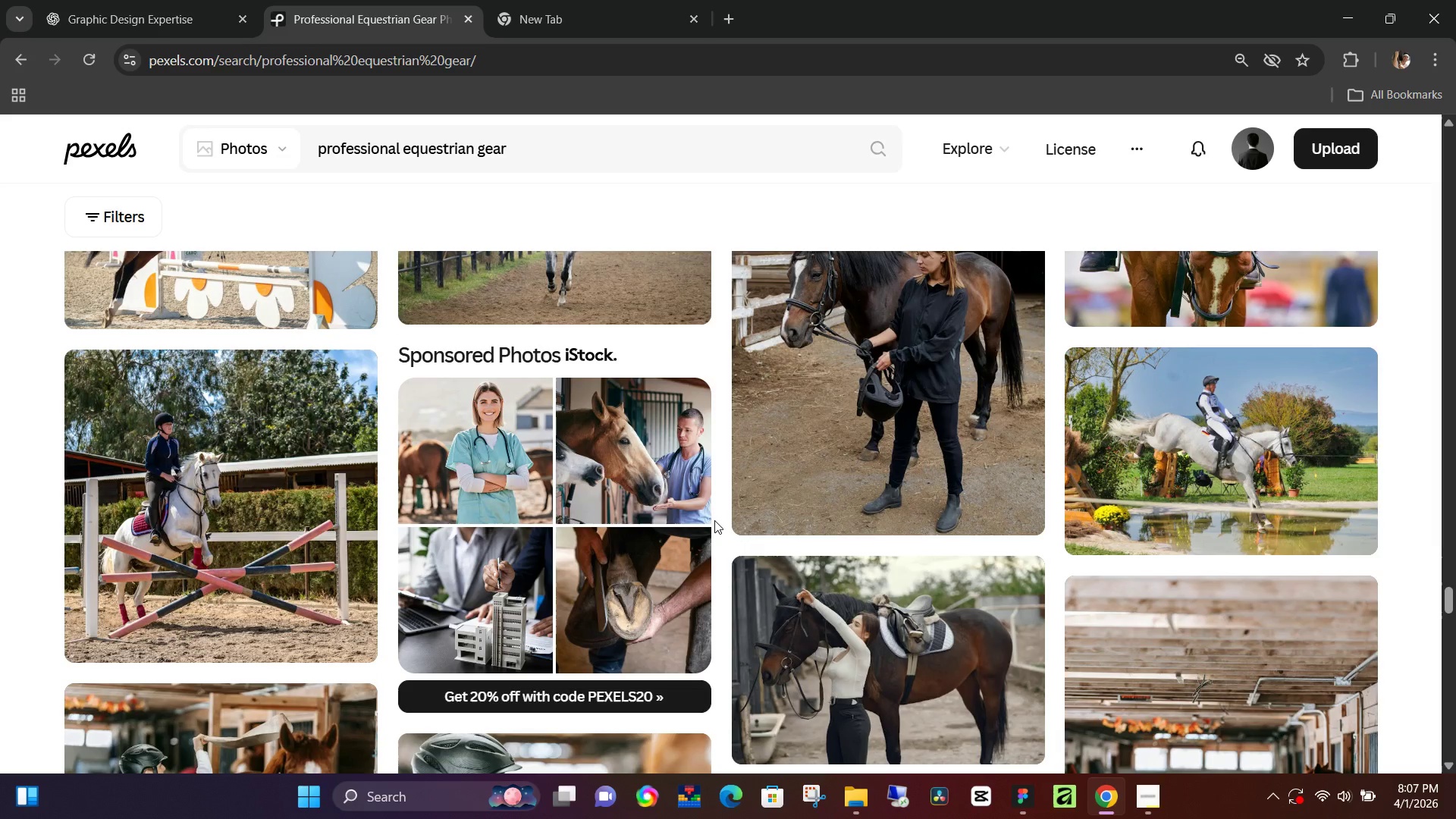 
scroll: coordinate [720, 520], scroll_direction: down, amount: 5.0
 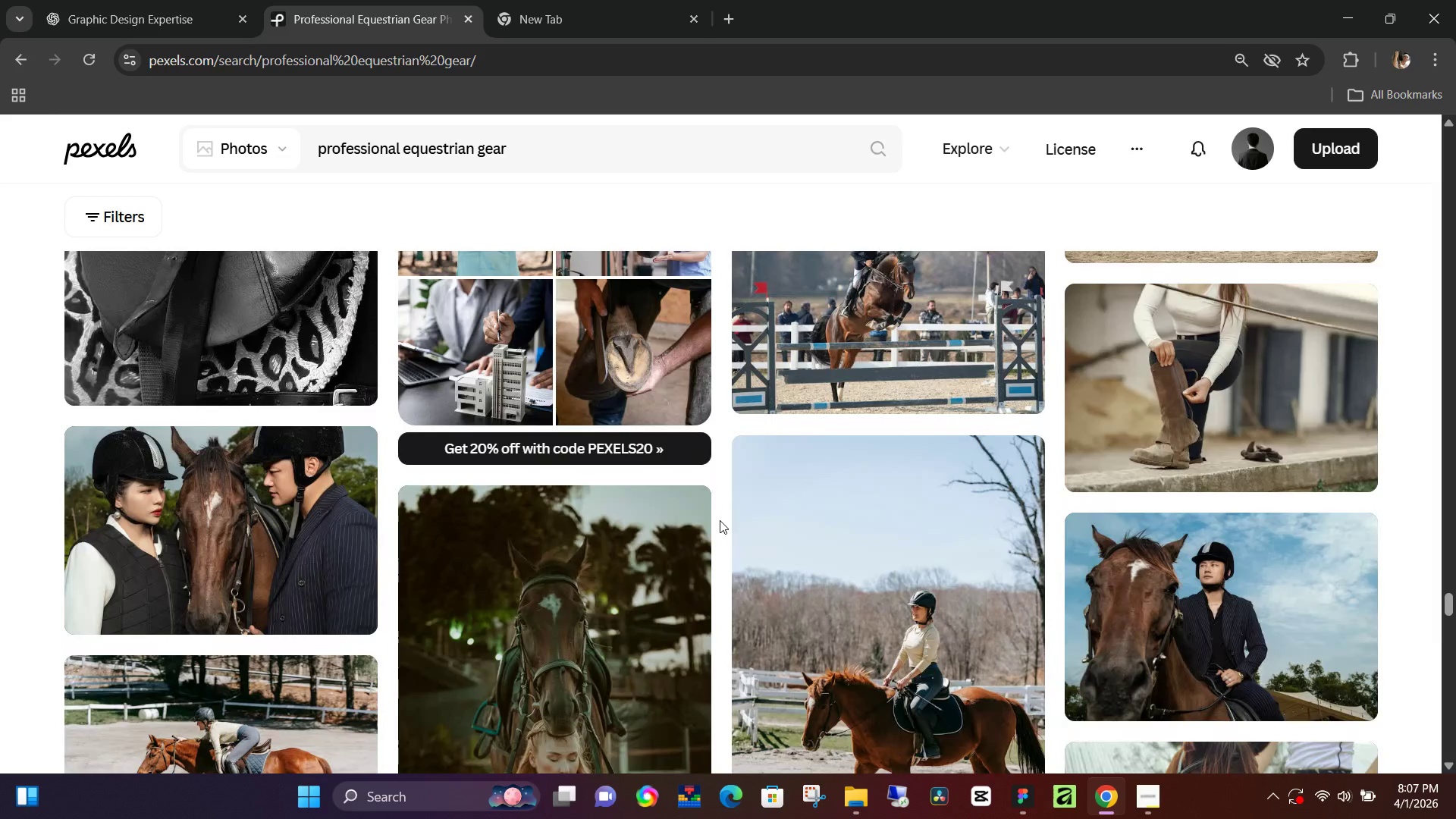 
scroll: coordinate [720, 523], scroll_direction: down, amount: 2.0
 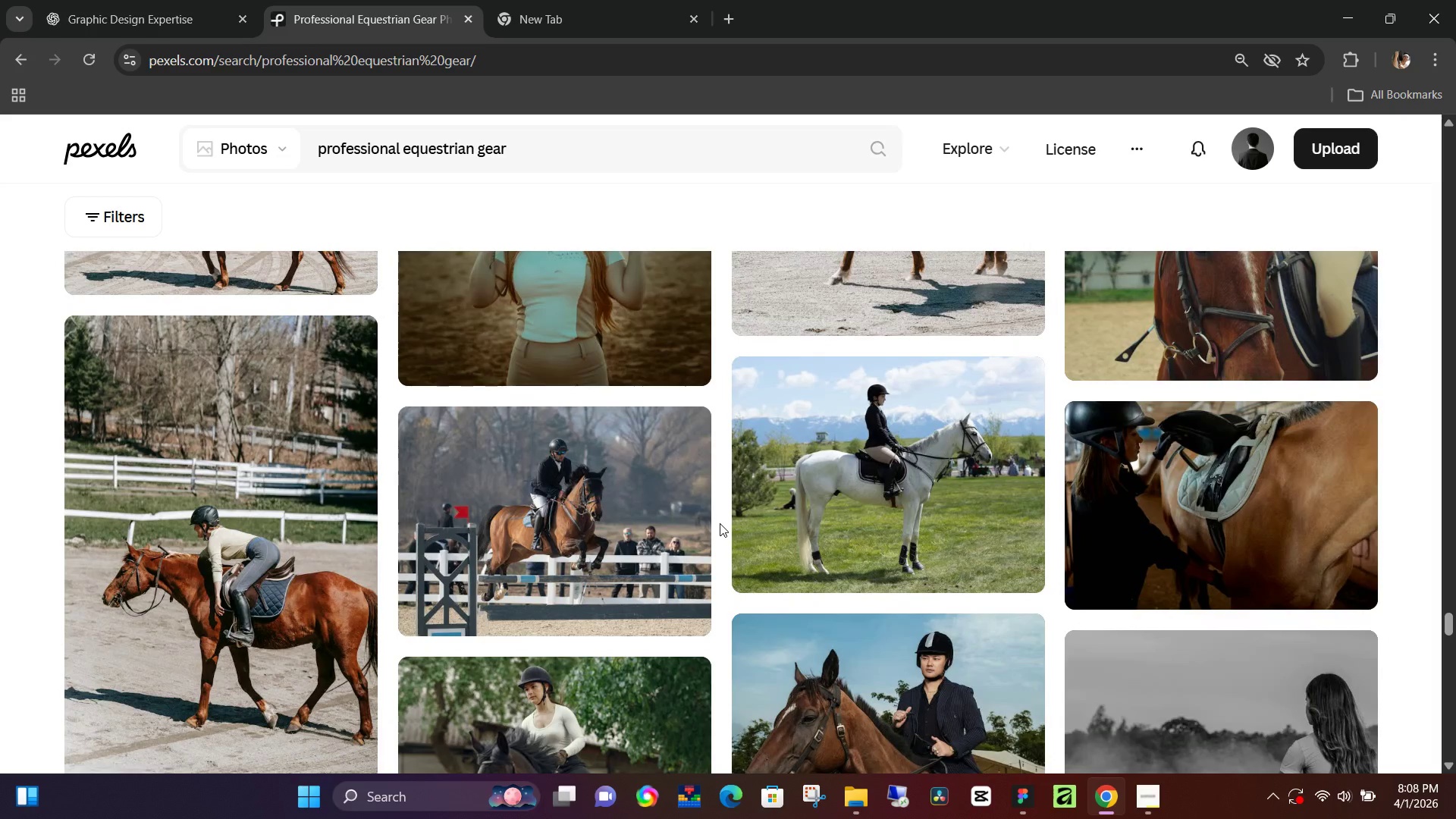 
wait(5.52)
 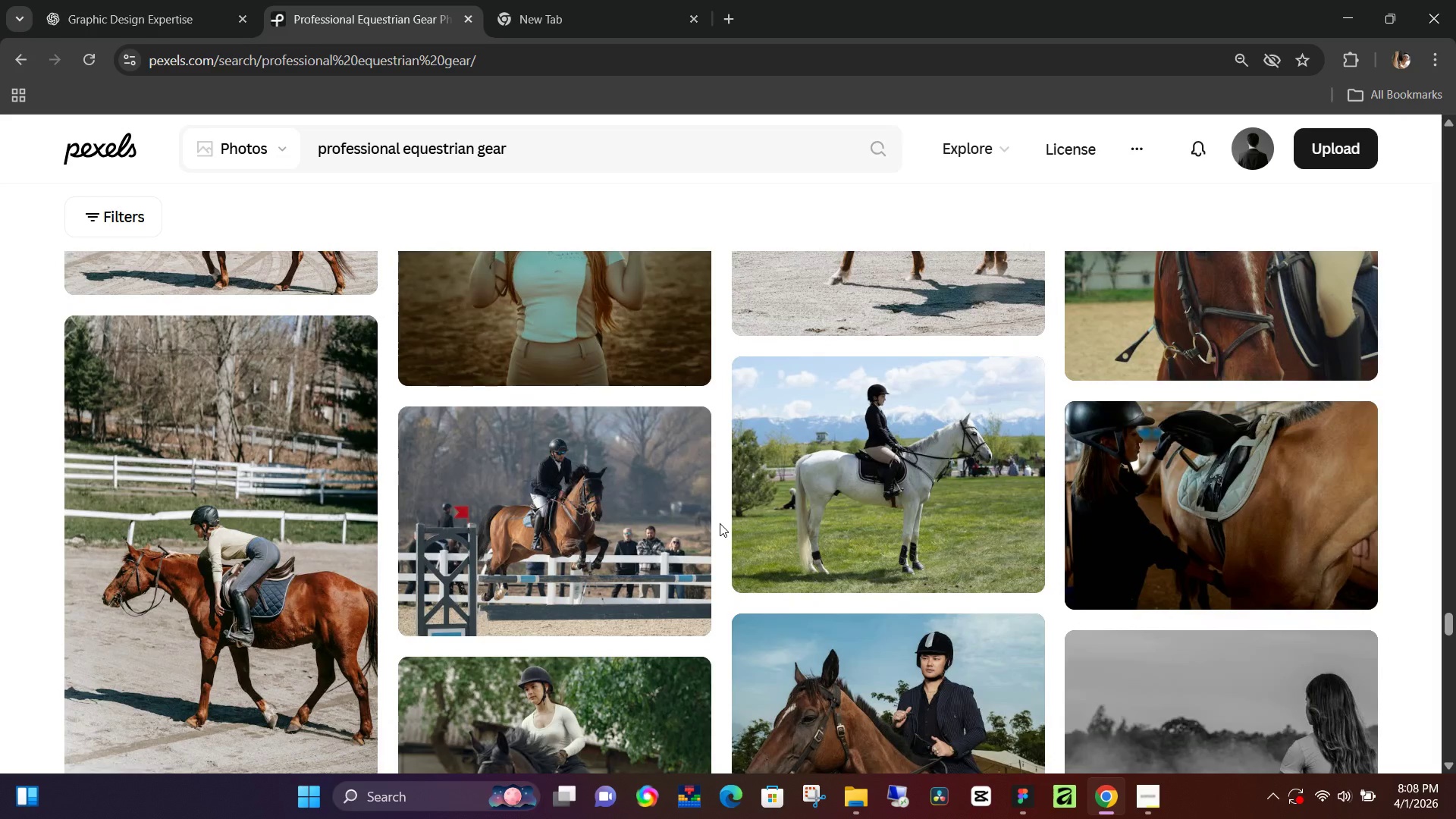 
scroll: coordinate [720, 526], scroll_direction: down, amount: 4.0
 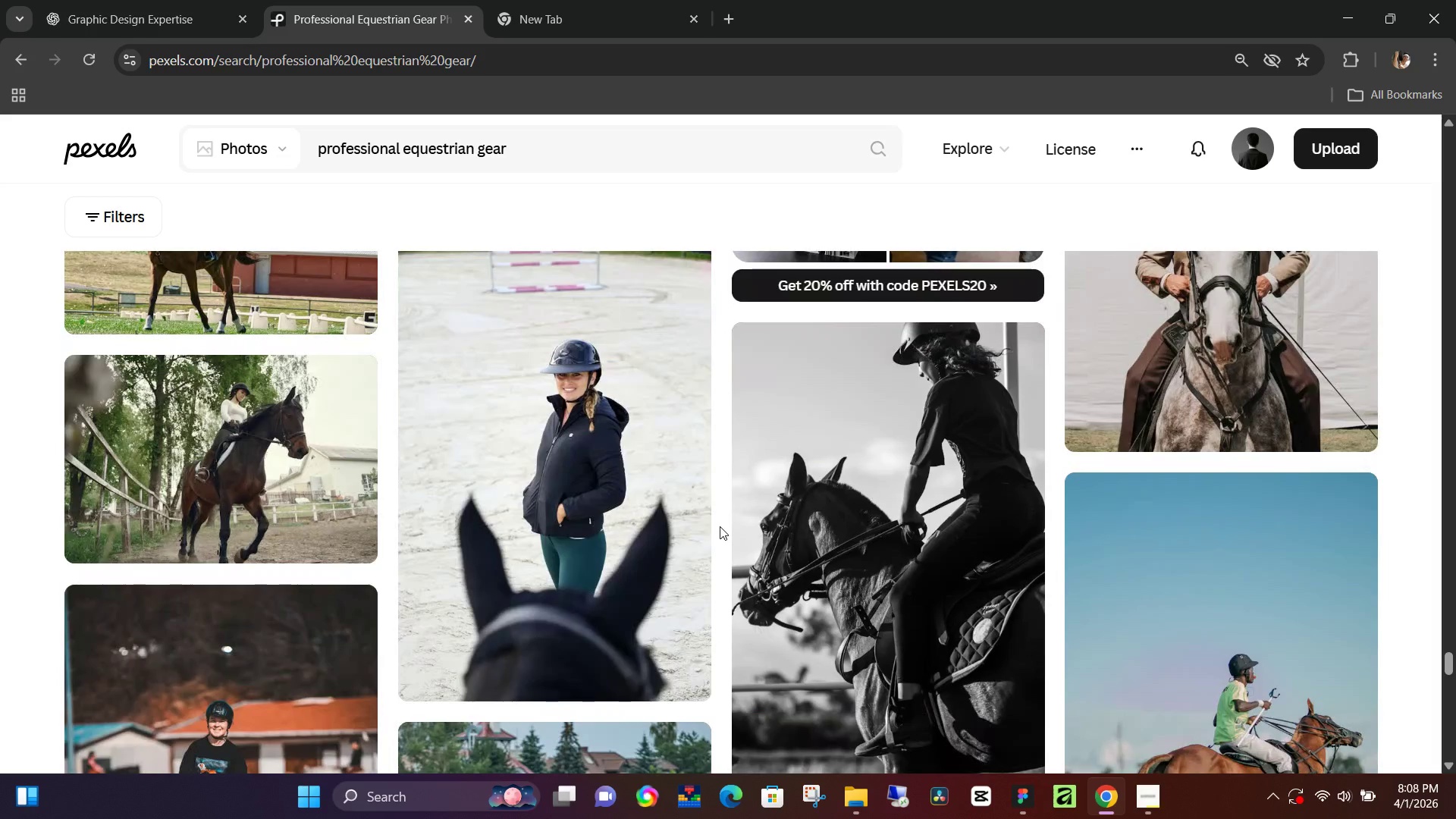 
wait(6.79)
 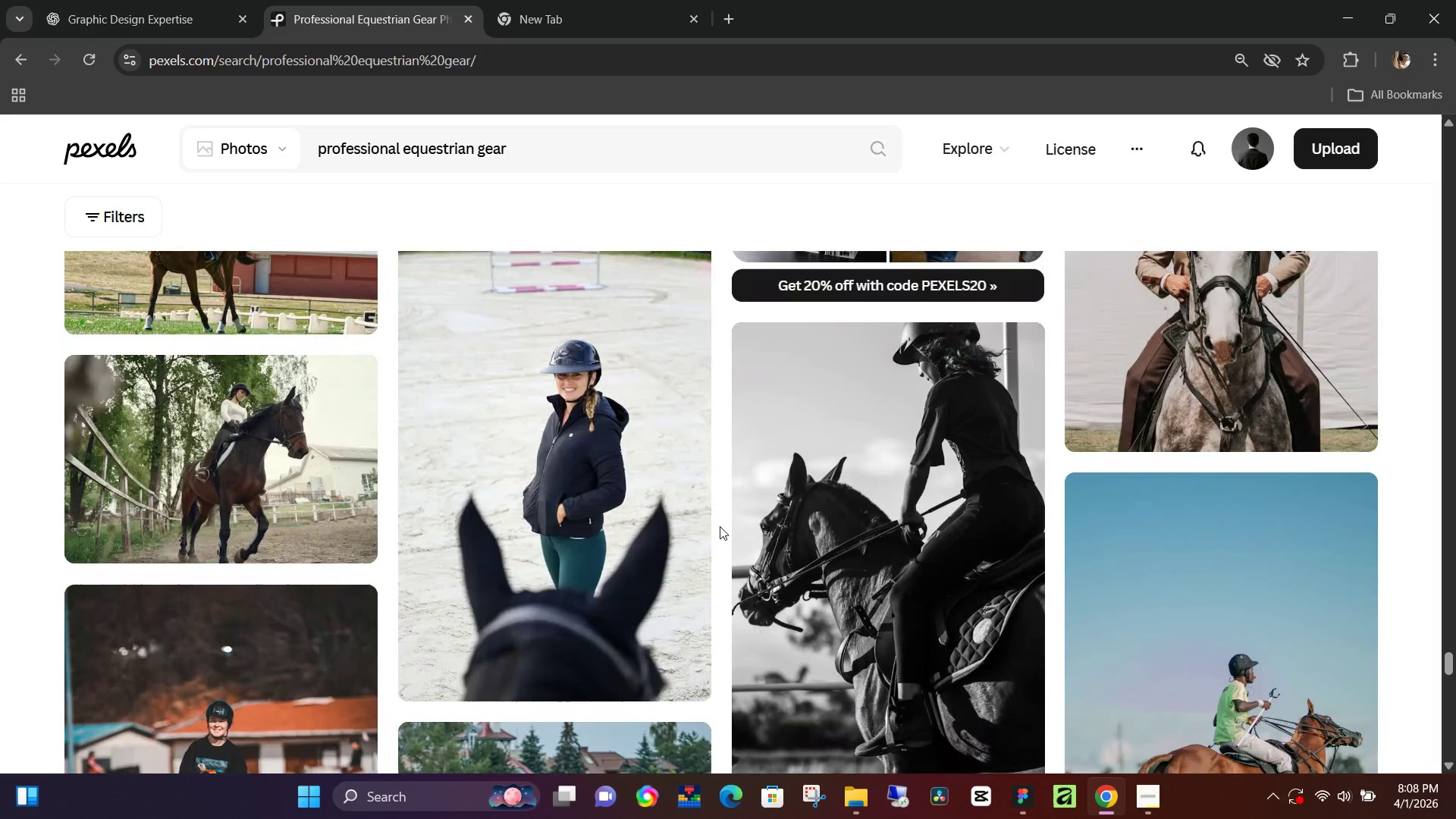 
scroll: coordinate [720, 526], scroll_direction: down, amount: 1.0
 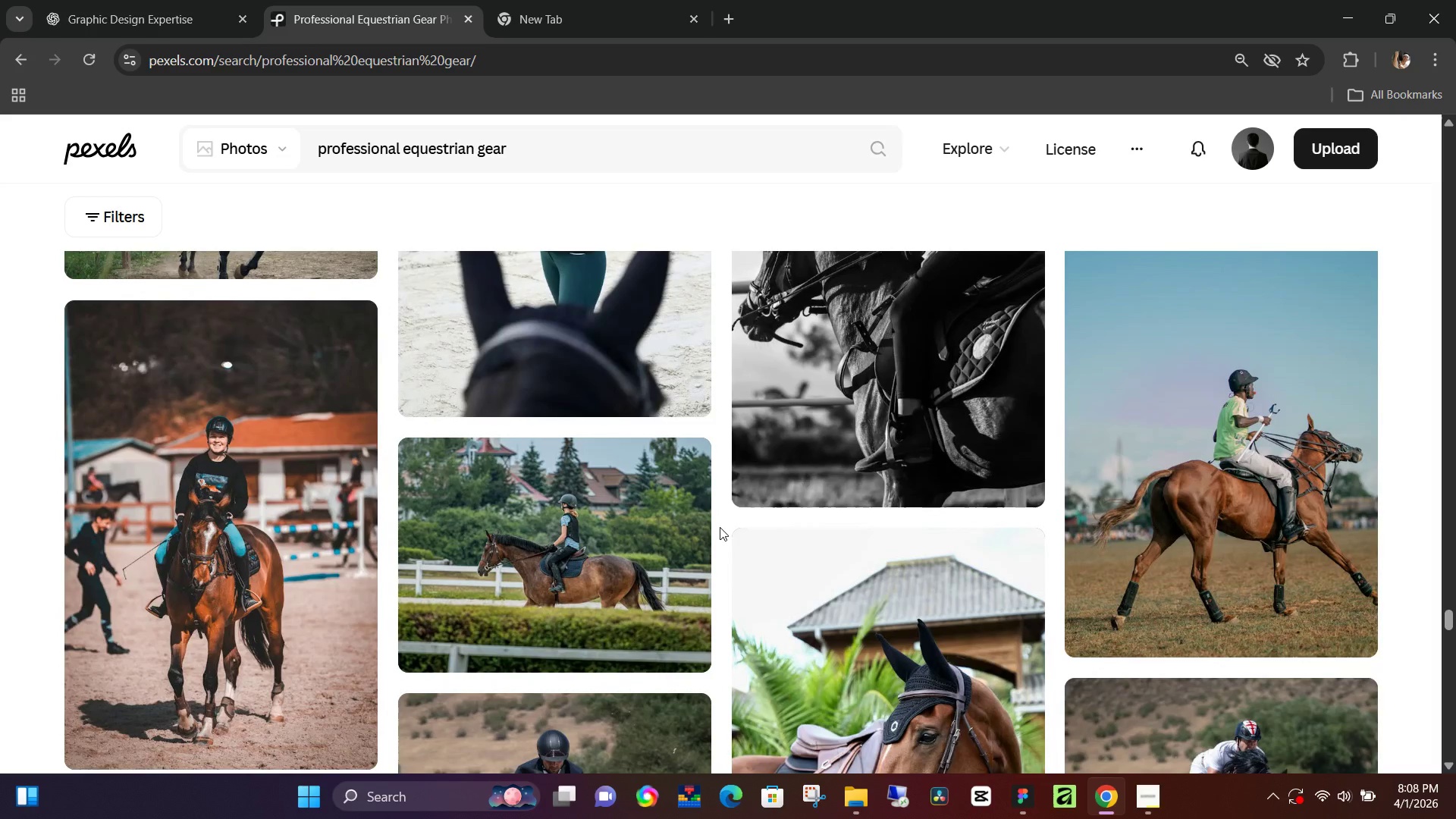 
wait(5.11)
 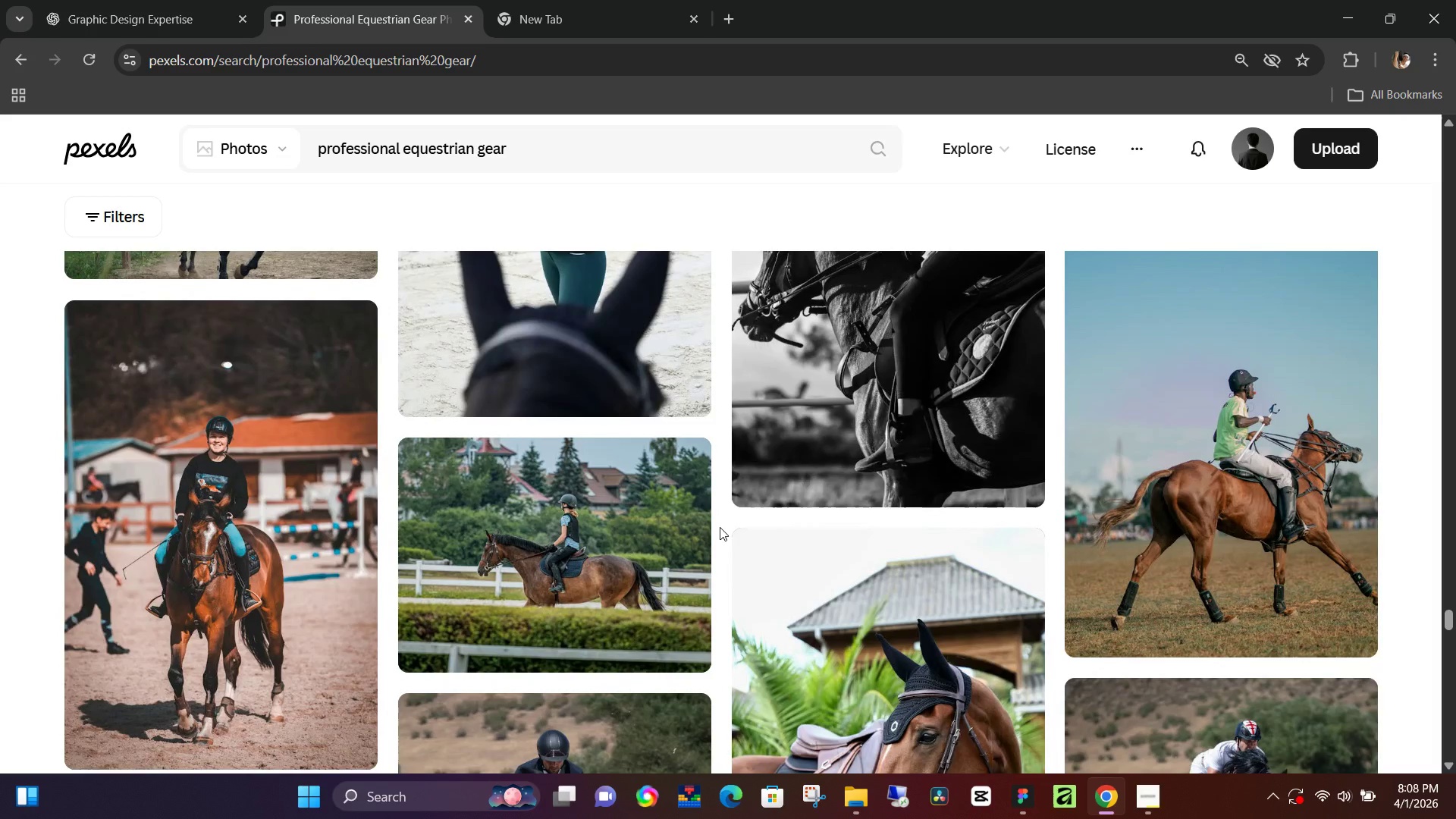 
scroll: coordinate [720, 527], scroll_direction: down, amount: 2.0
 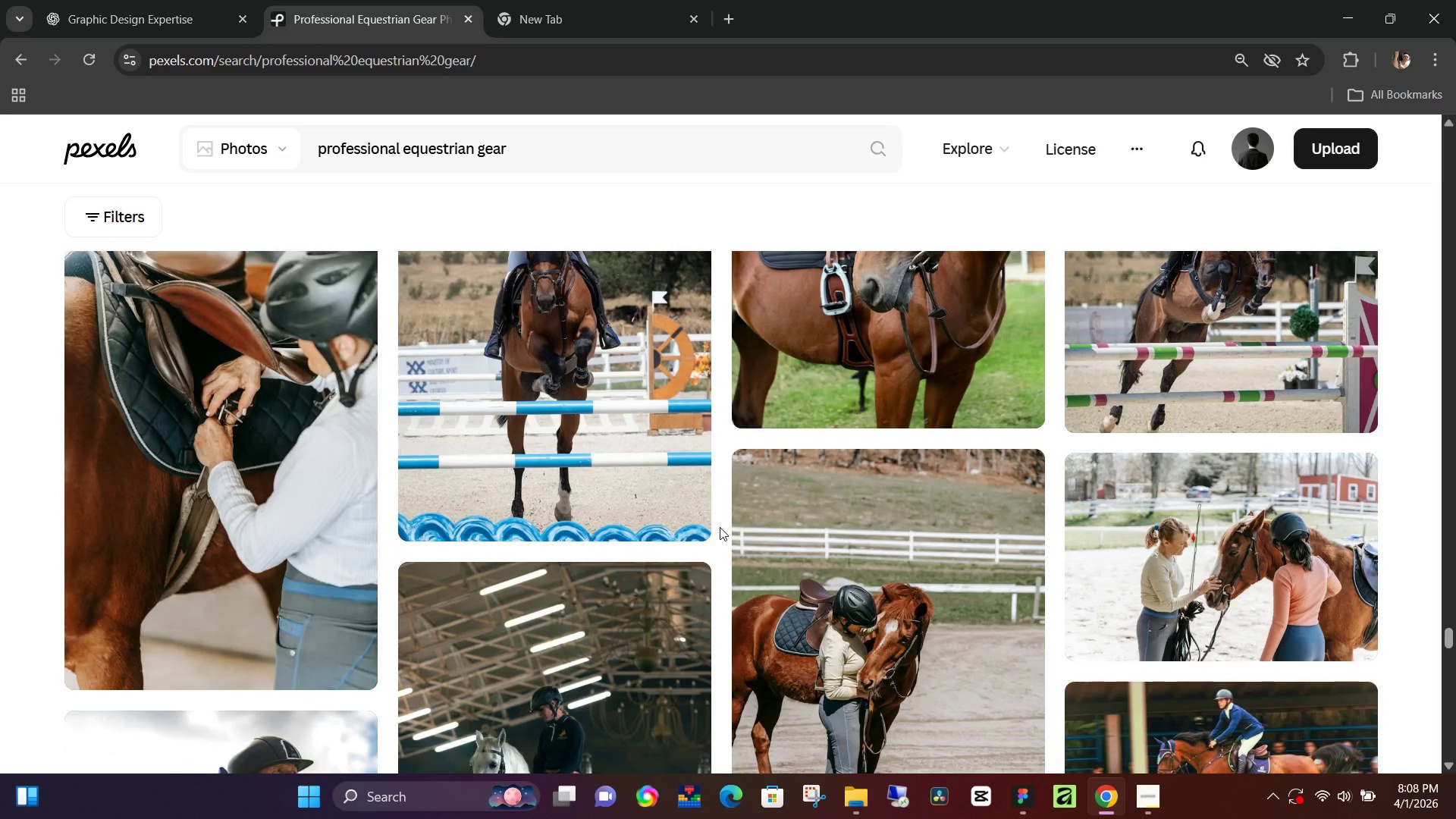 
wait(10.65)
 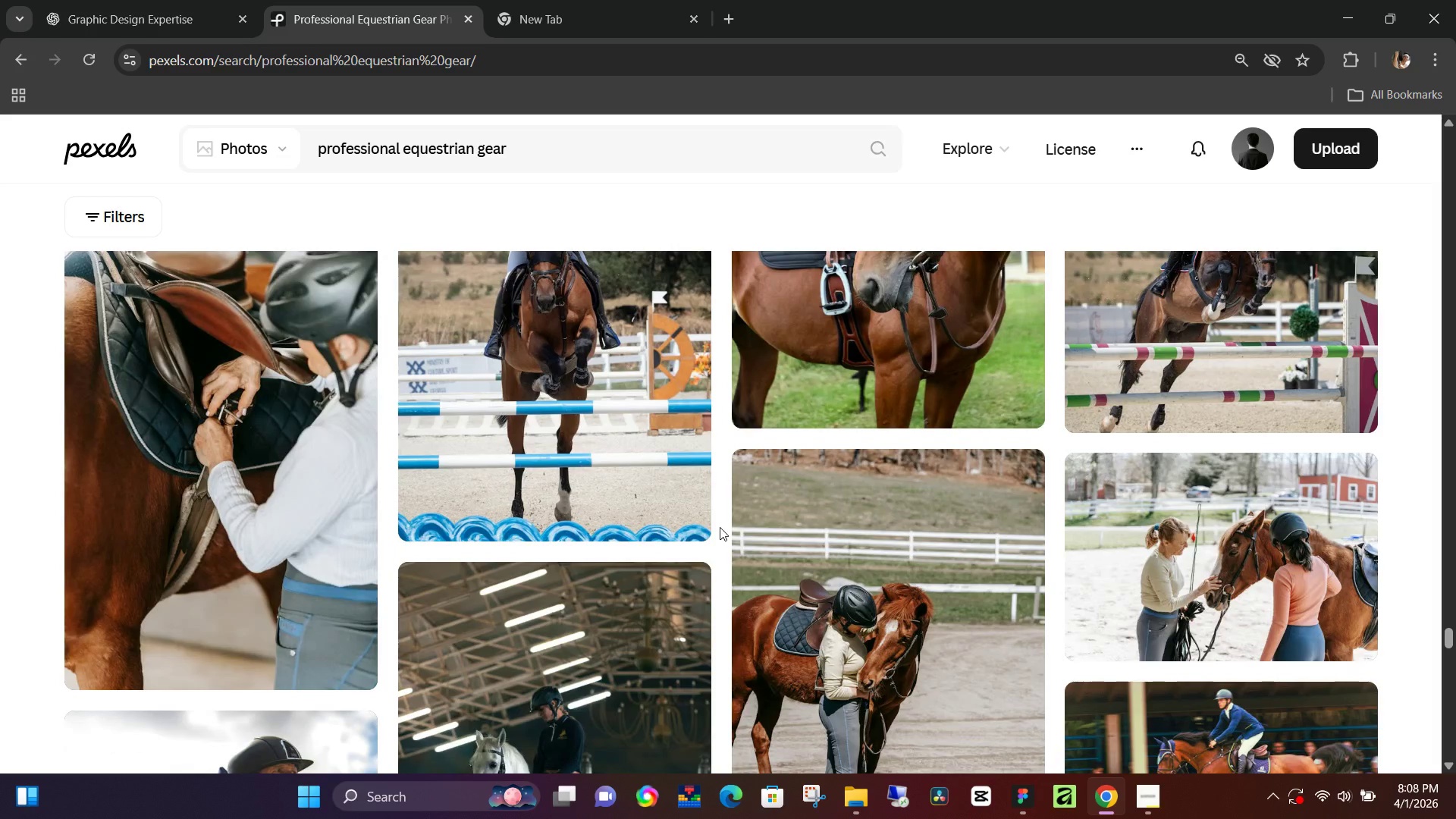 
scroll: coordinate [720, 529], scroll_direction: down, amount: 3.0
 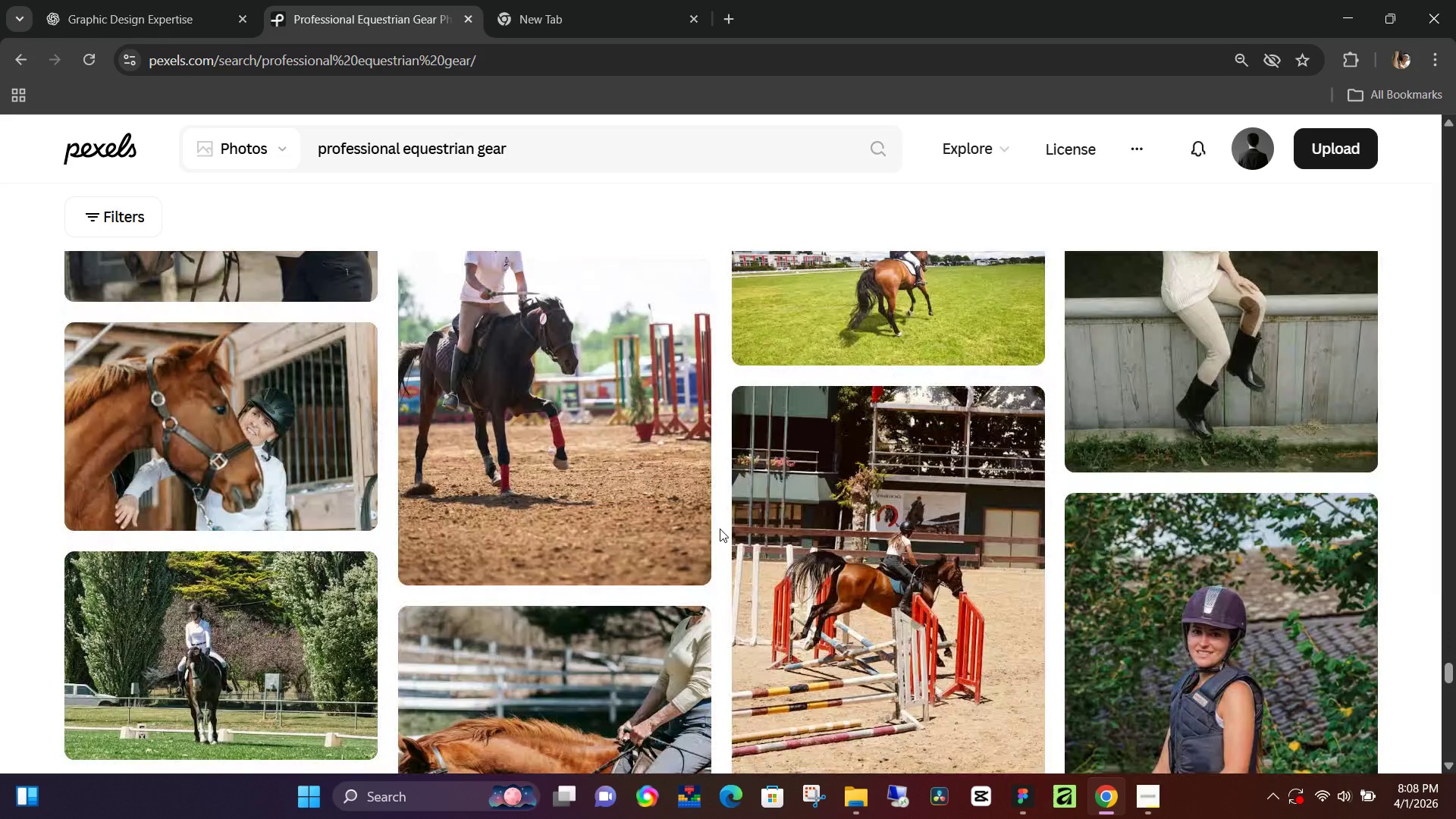 
wait(7.5)
 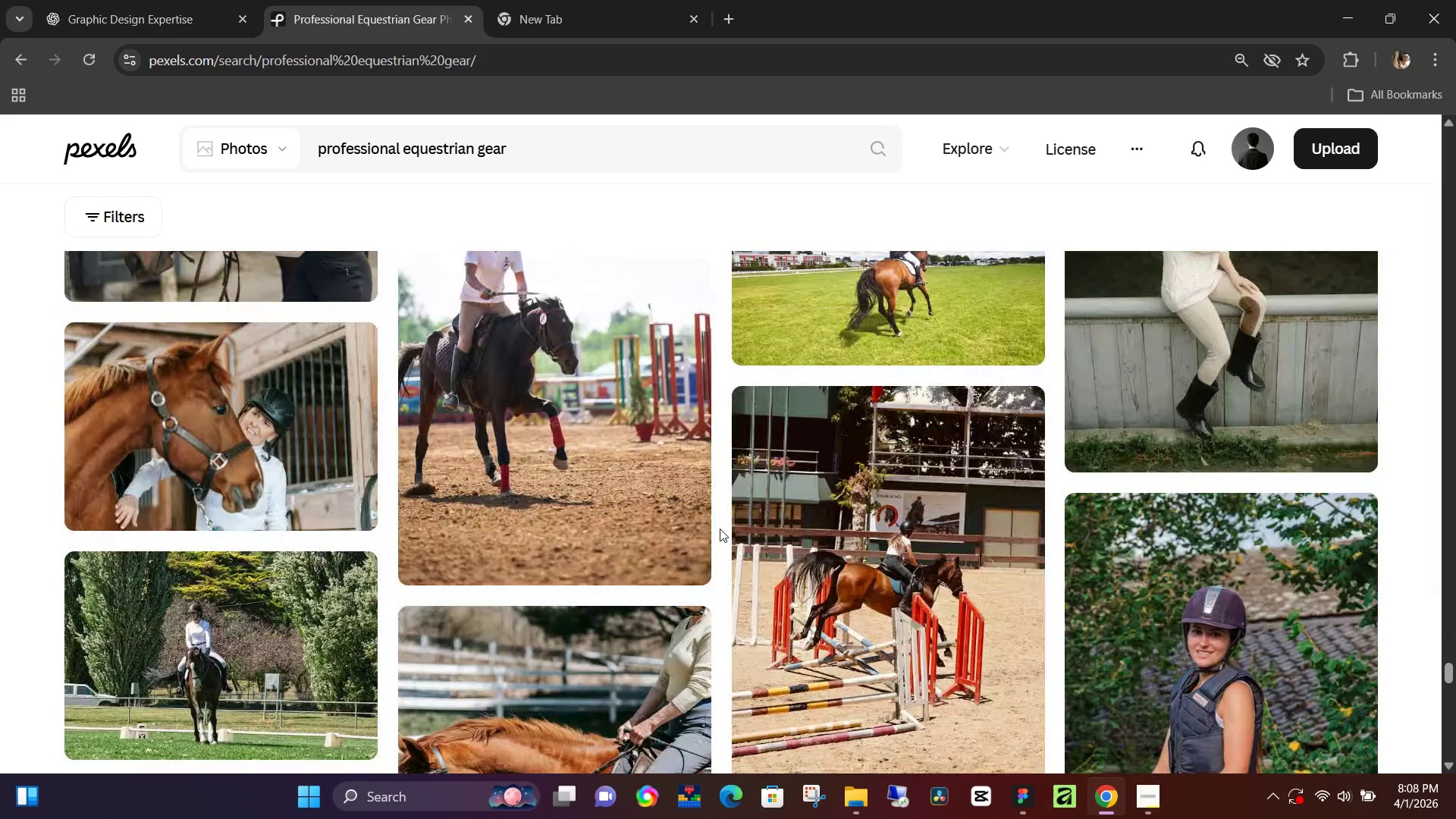 
scroll: coordinate [720, 530], scroll_direction: down, amount: 1.0
 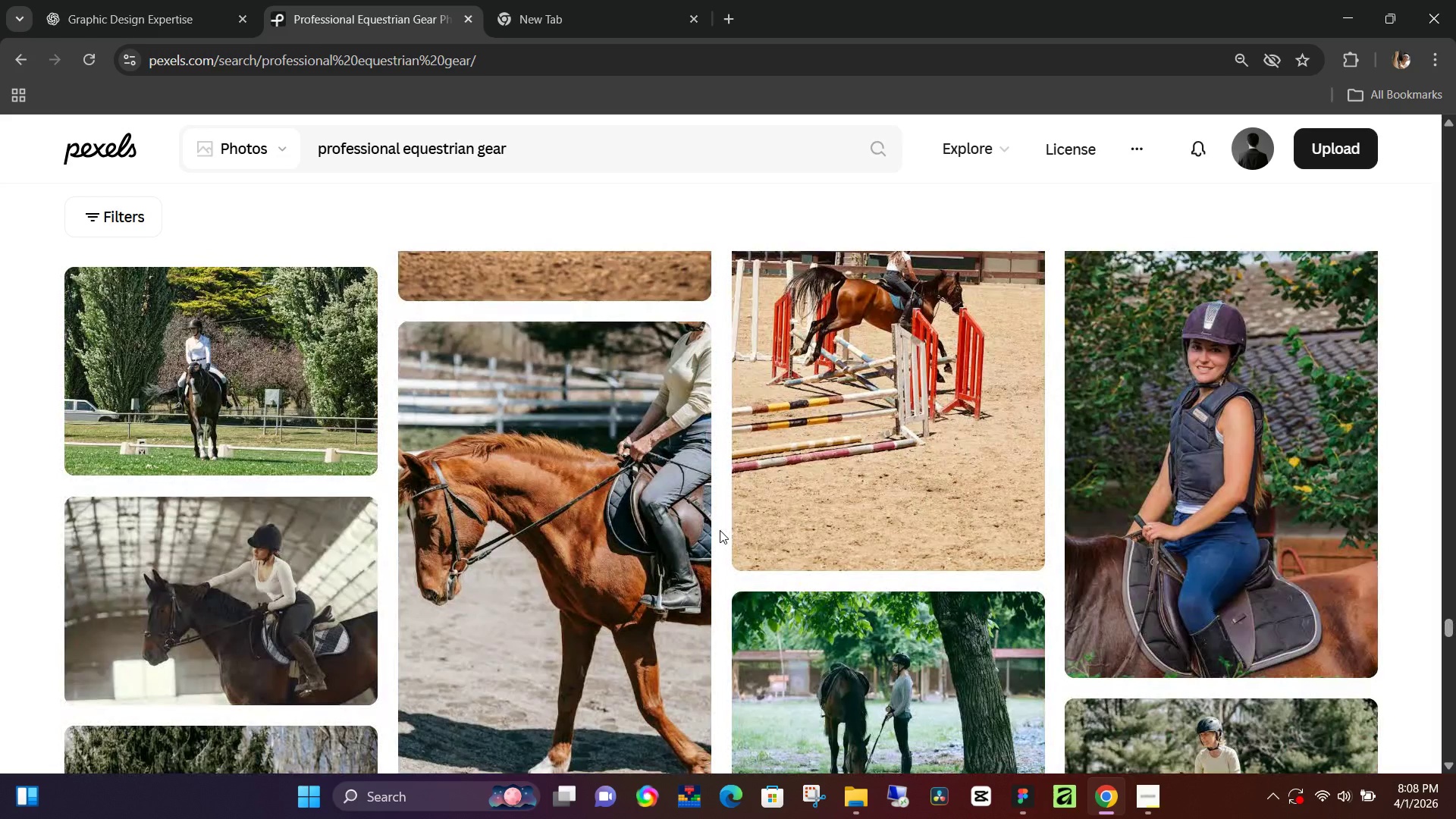 
wait(8.16)
 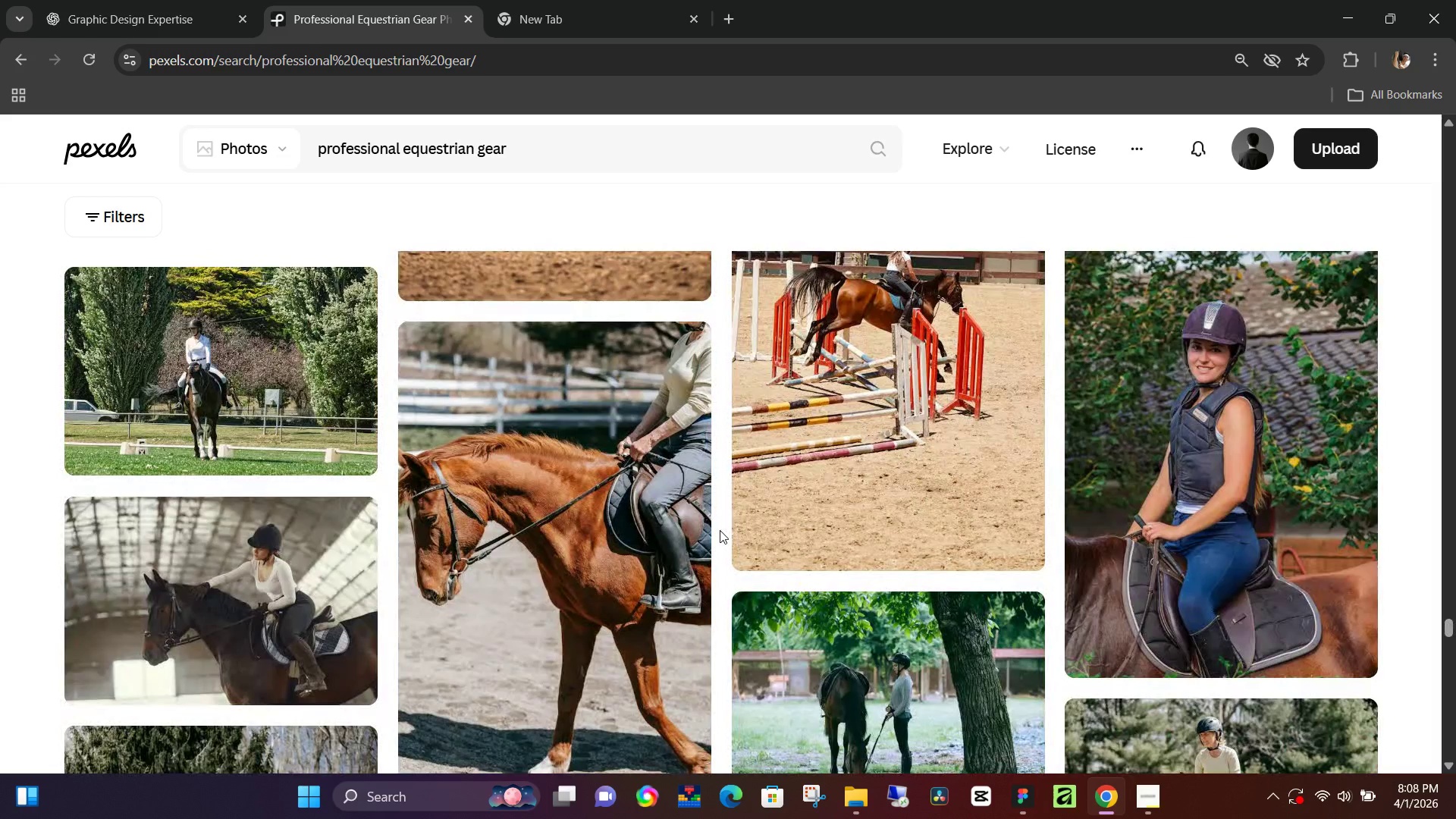 
scroll: coordinate [720, 531], scroll_direction: down, amount: 2.0
 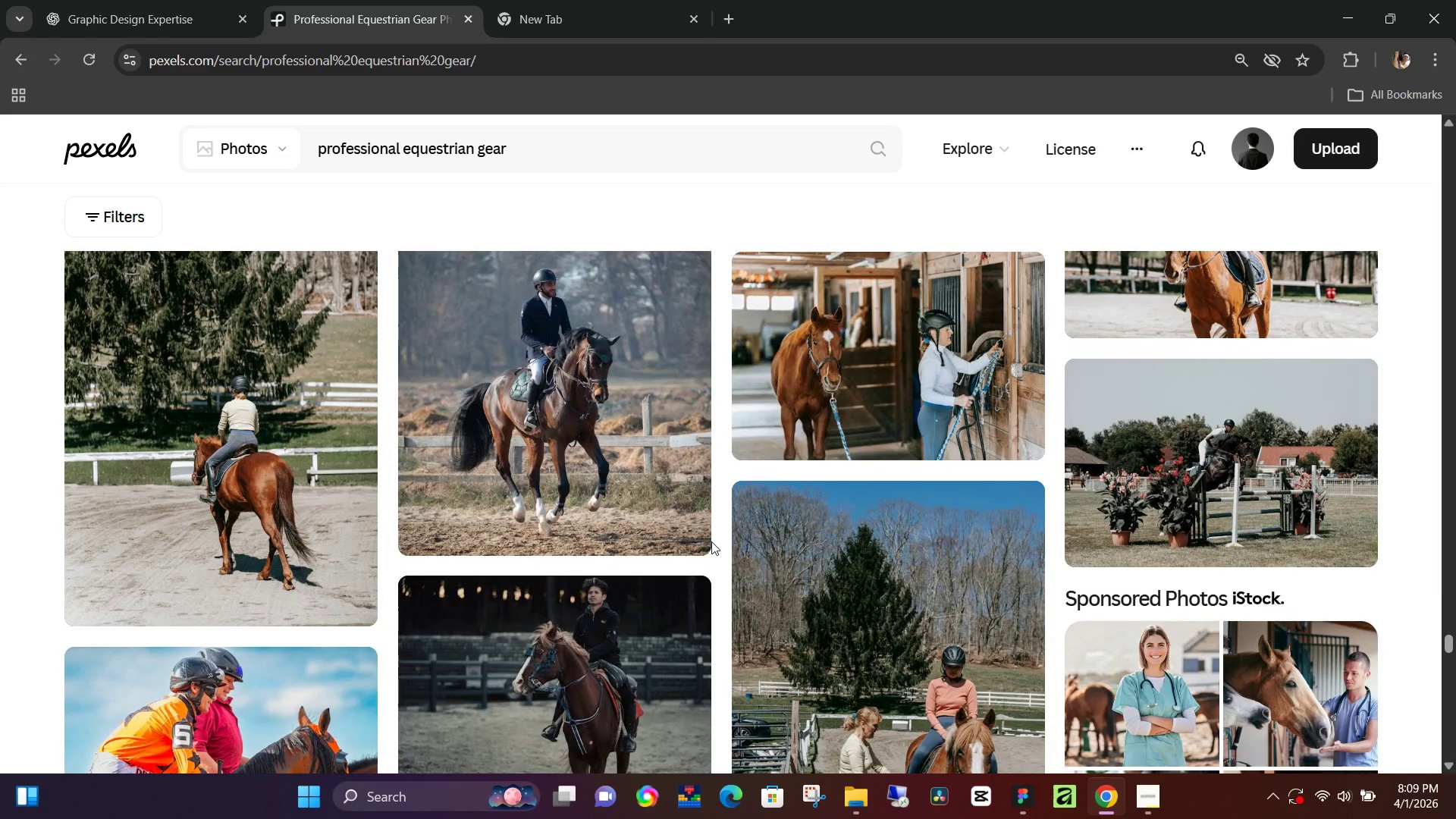 
wait(17.44)
 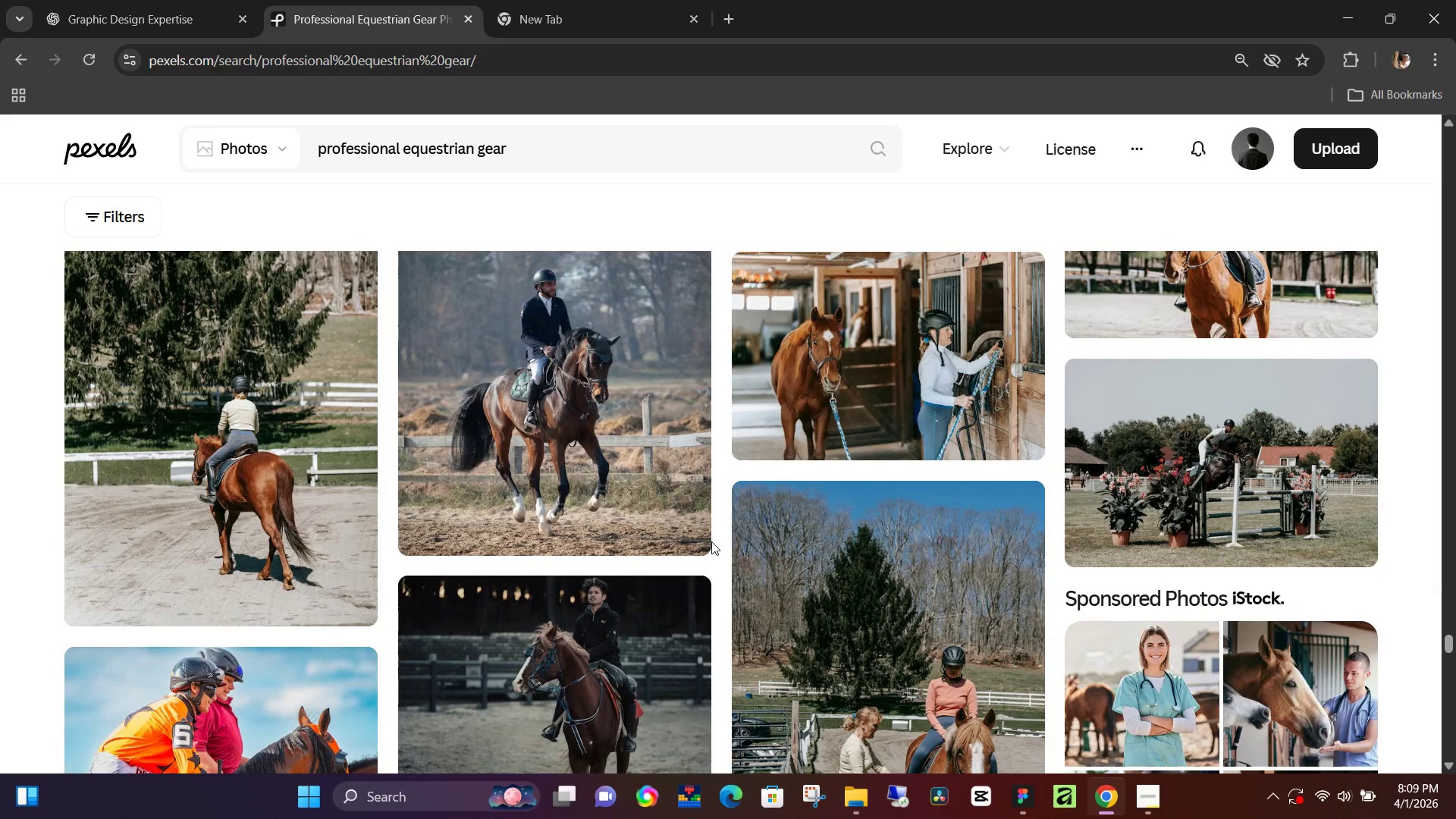 
scroll: coordinate [508, 534], scroll_direction: down, amount: 2.0
 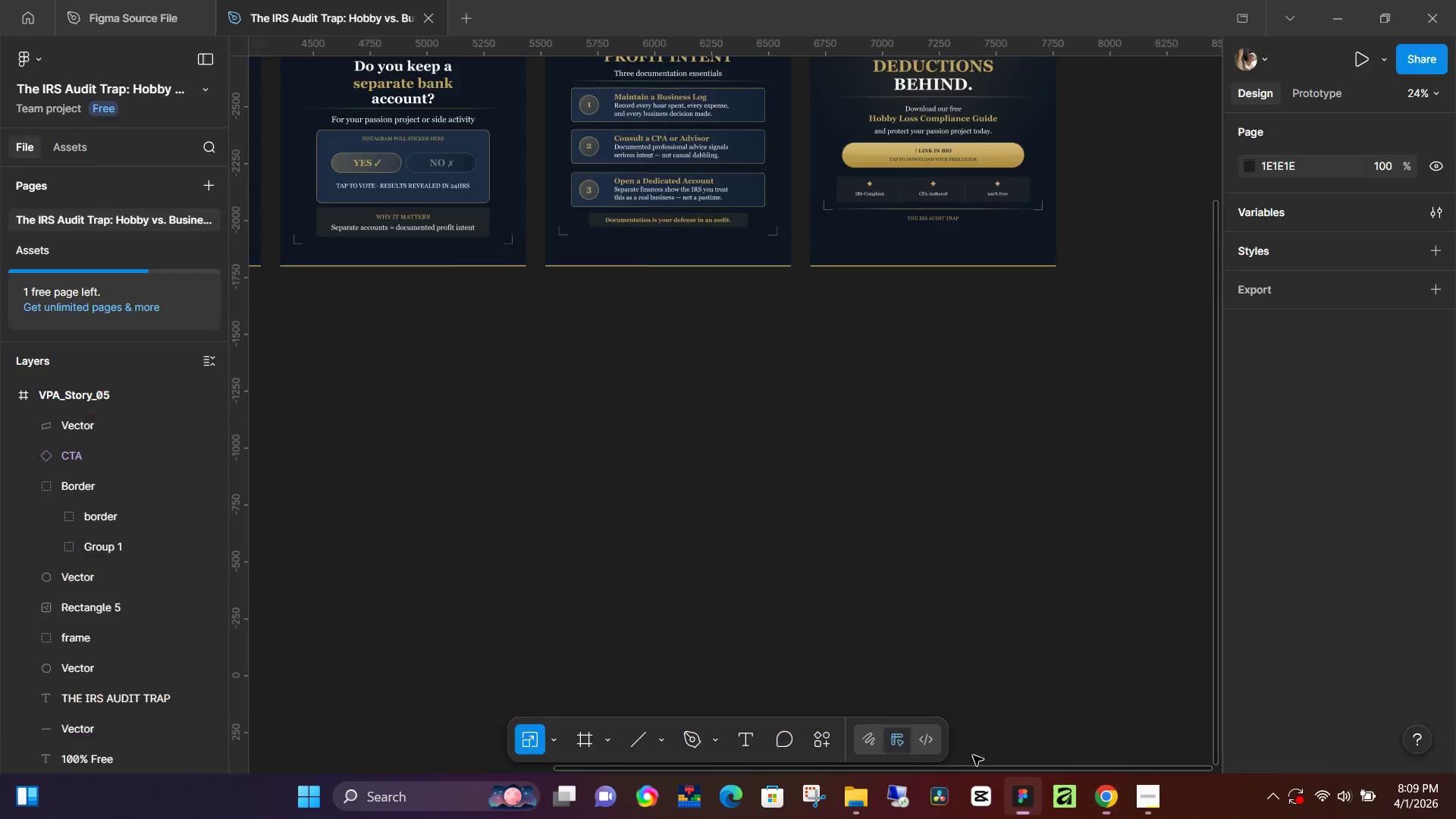 
scroll: coordinate [780, 554], scroll_direction: up, amount: 11.0
 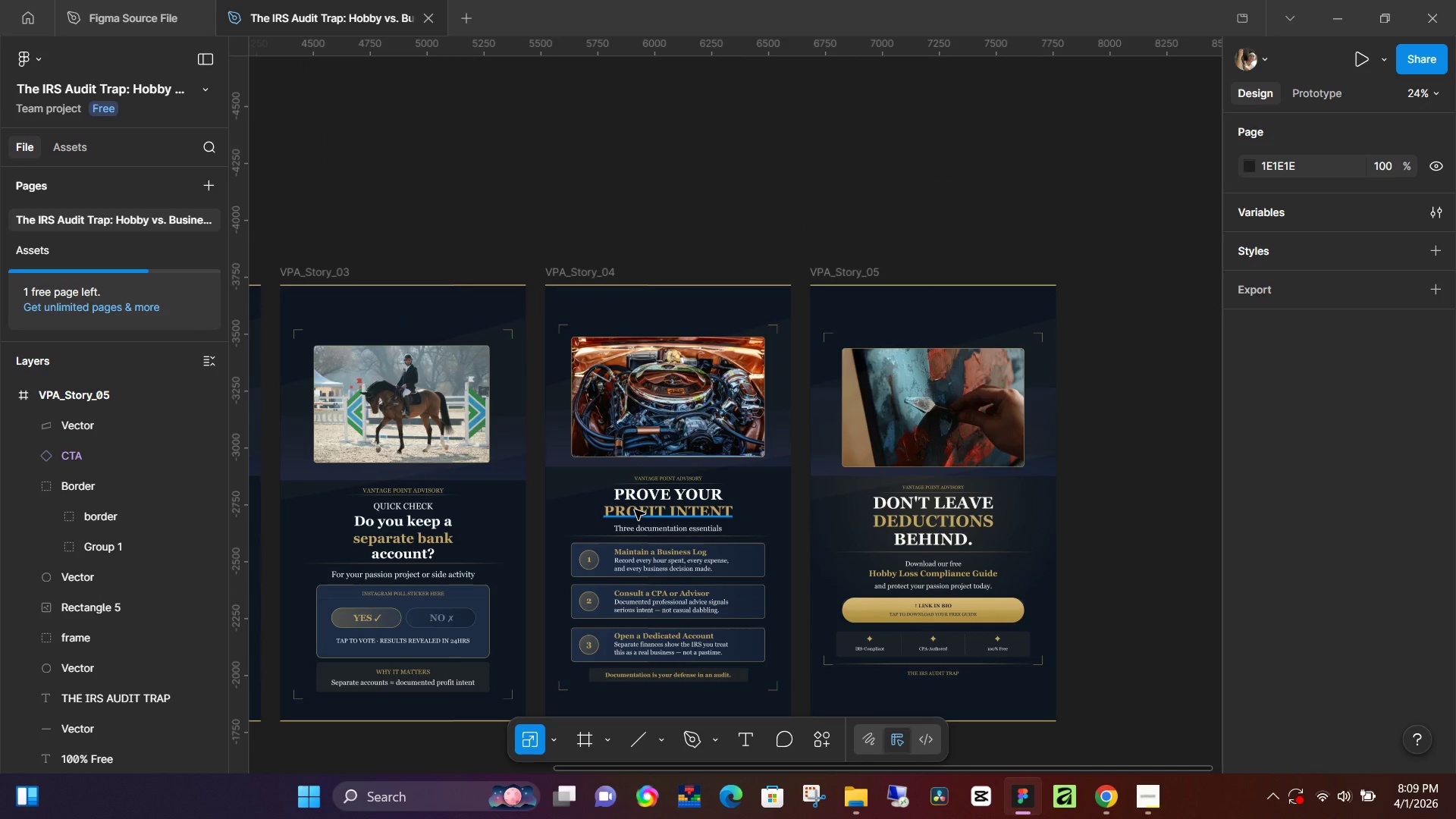 
hold_key(key=ControlLeft, duration=1.53)
scroll: coordinate [633, 509], scroll_direction: up, amount: 4.0
 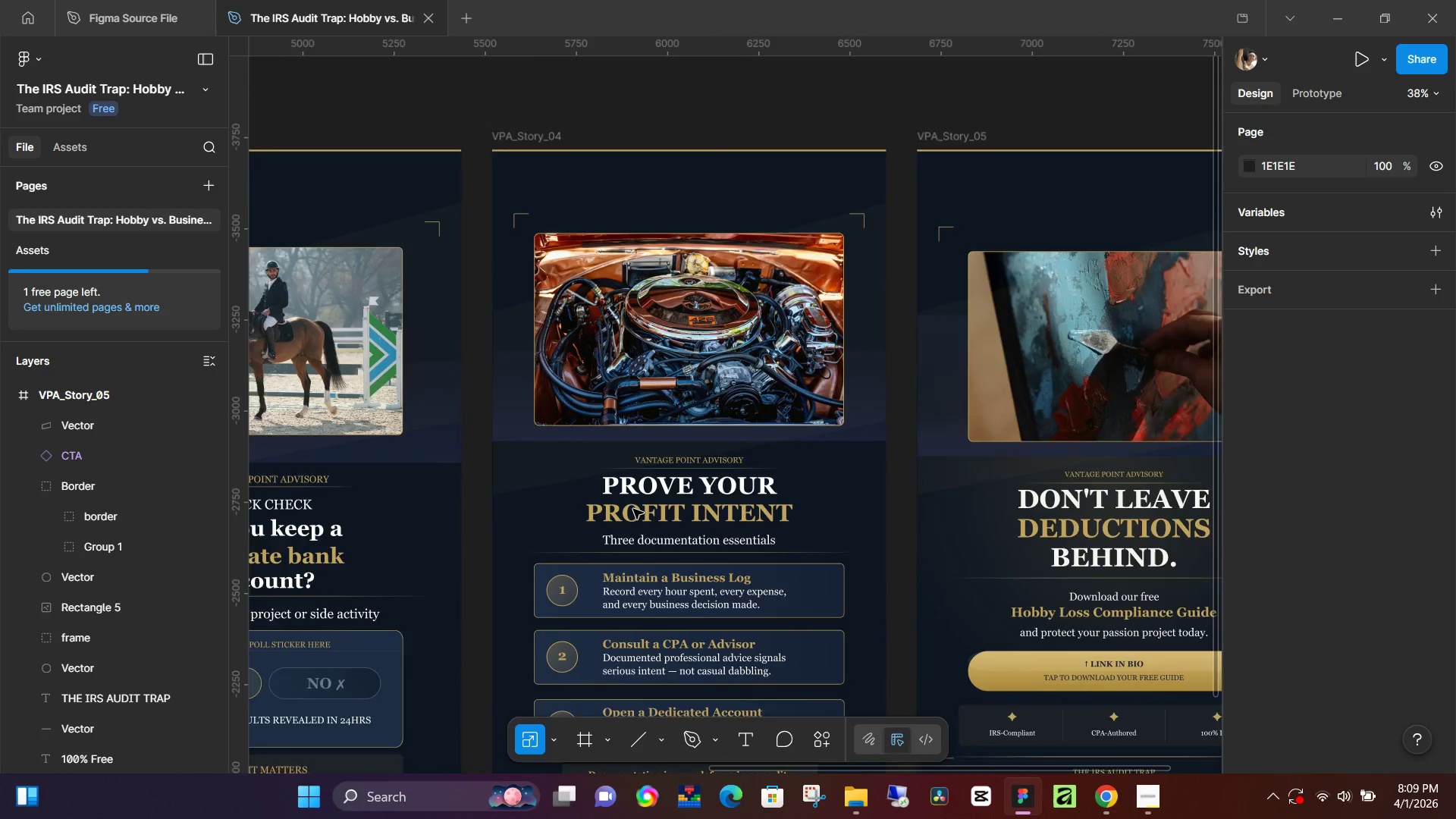 
hold_key(key=ControlLeft, duration=0.7)
scroll: coordinate [631, 496], scroll_direction: down, amount: 11.0
 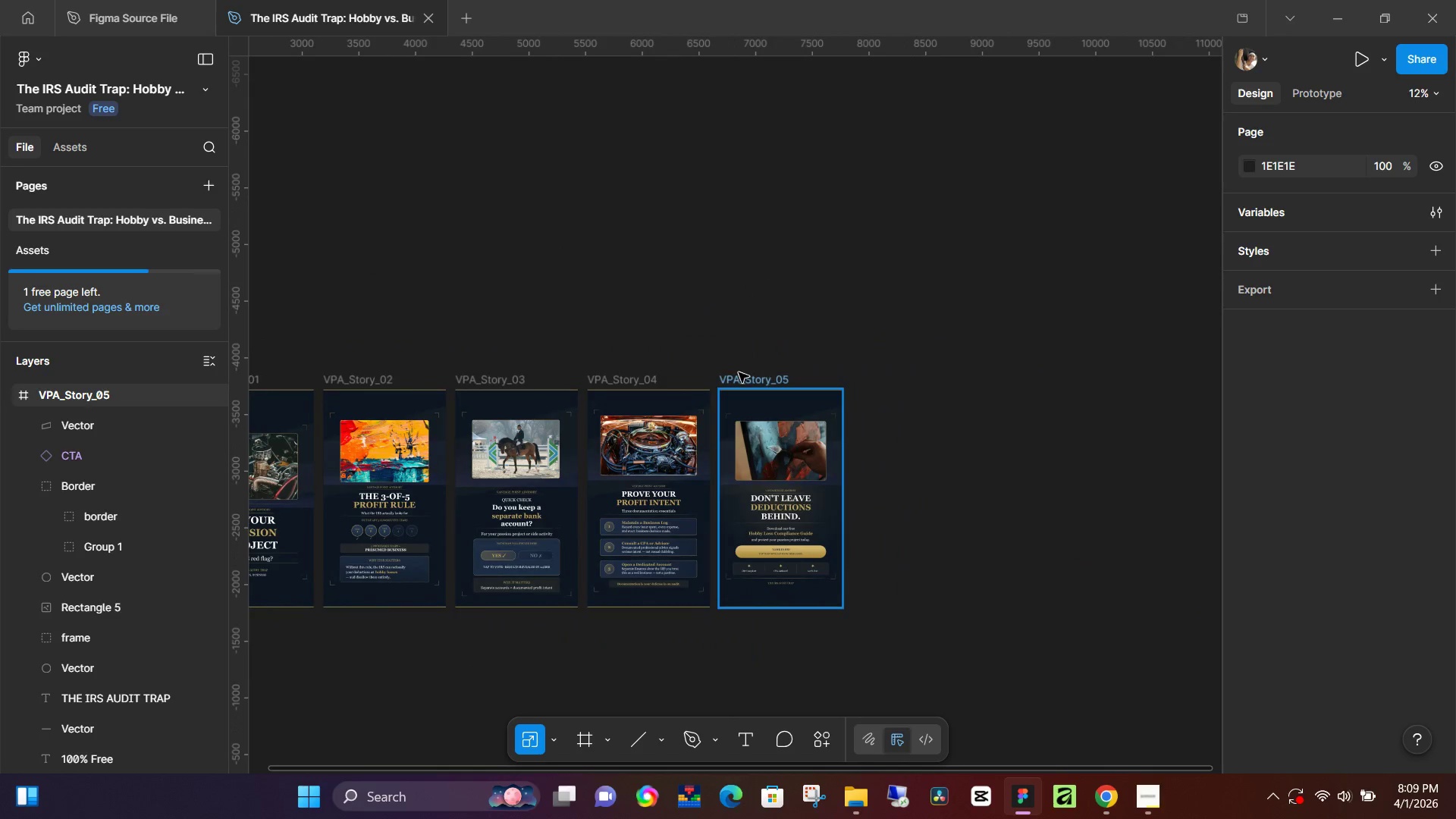 
left_click([740, 372])
 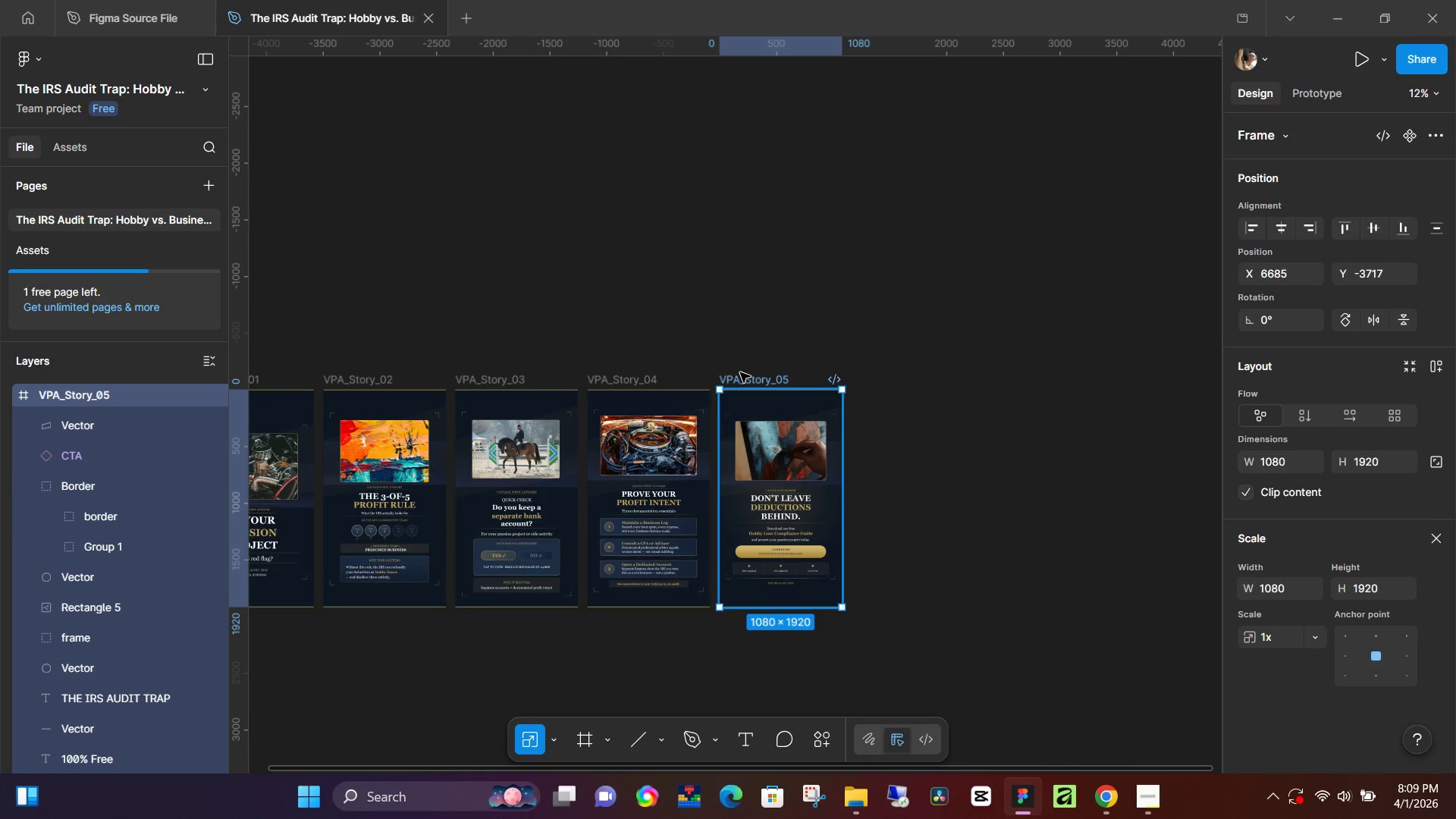 
type([F2][F2][F1]@!@!@)
 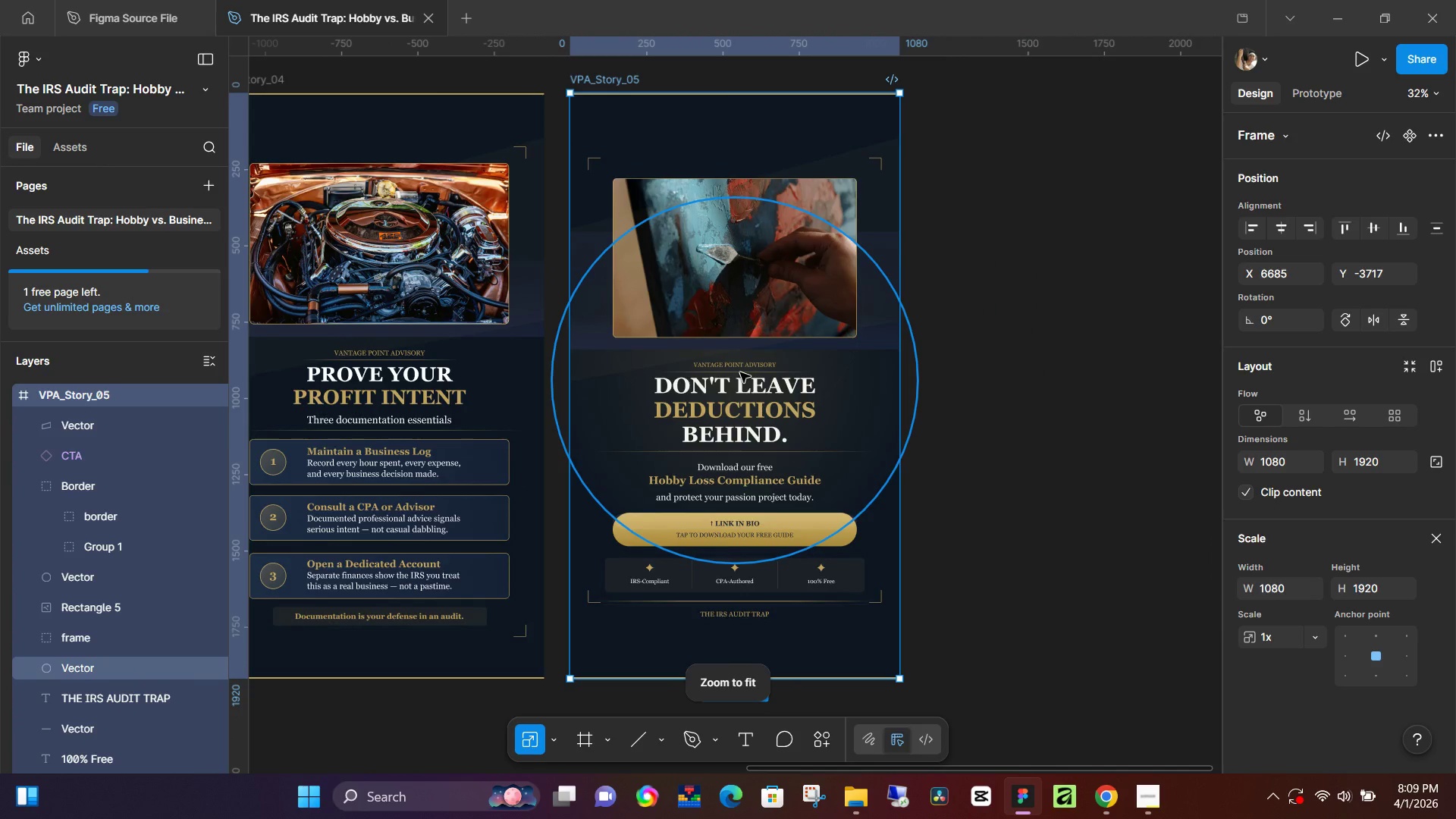 
double_click([796, 441])
 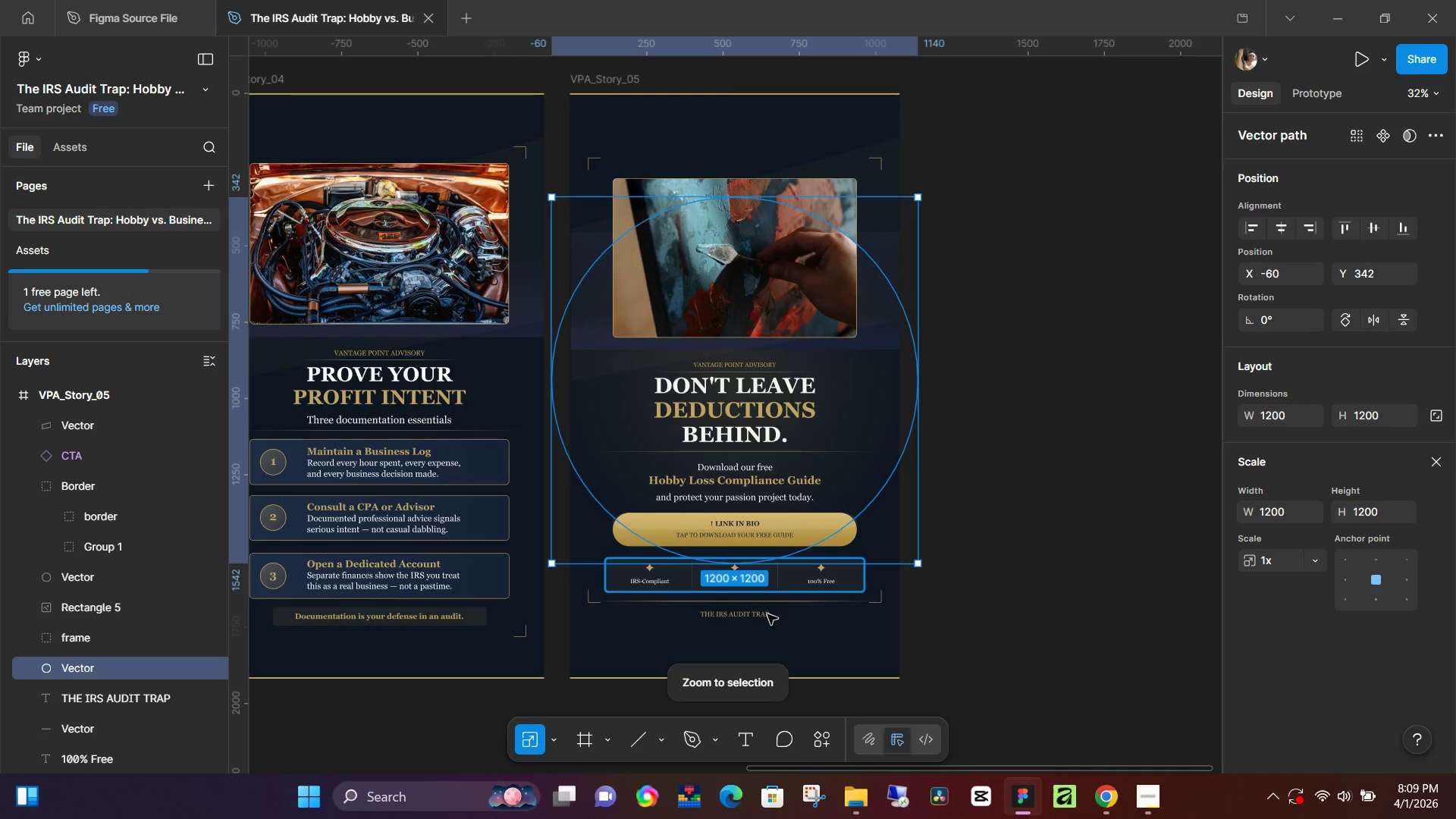 
left_click([765, 619])
 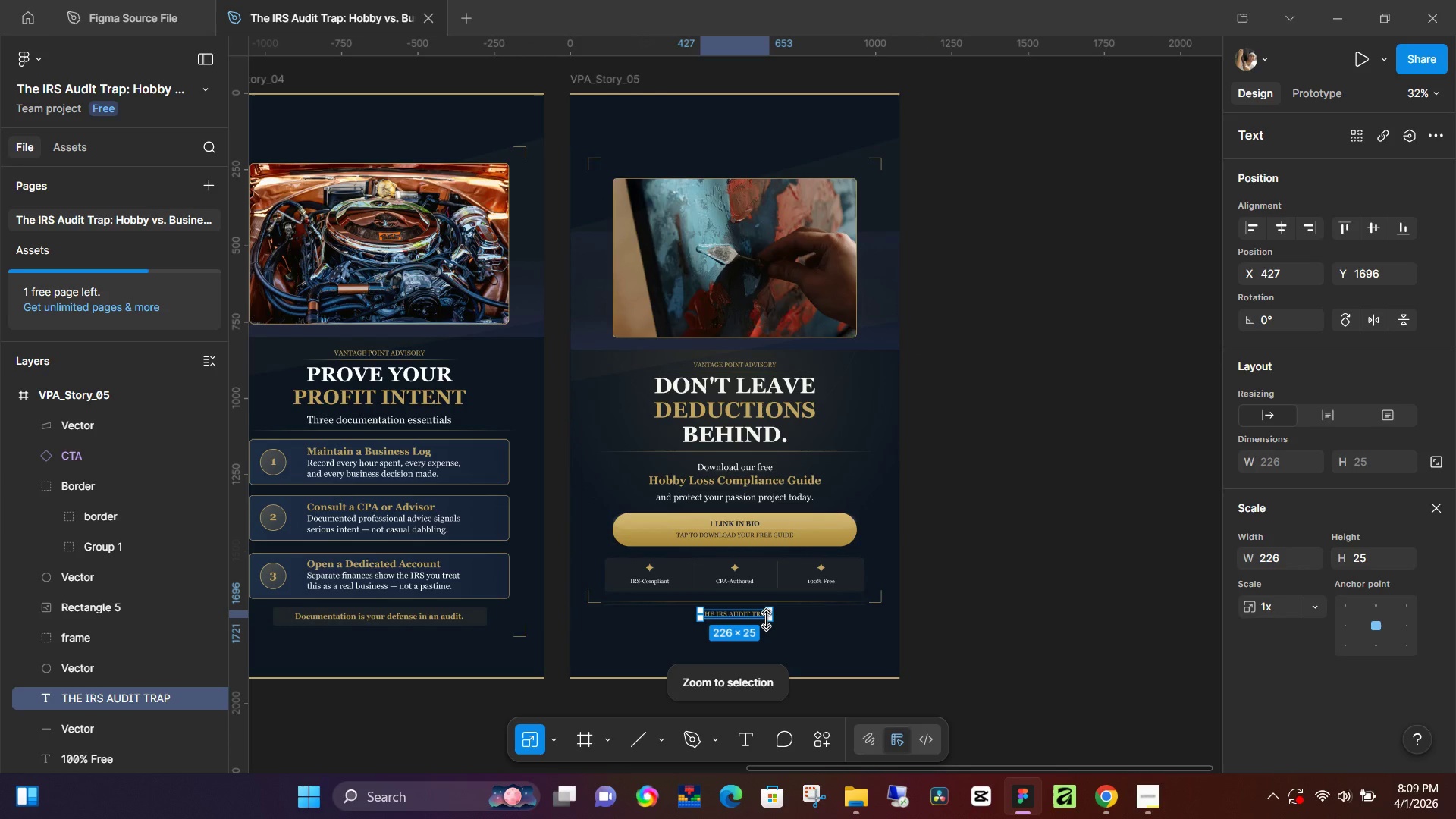 
key(Shift+2)
 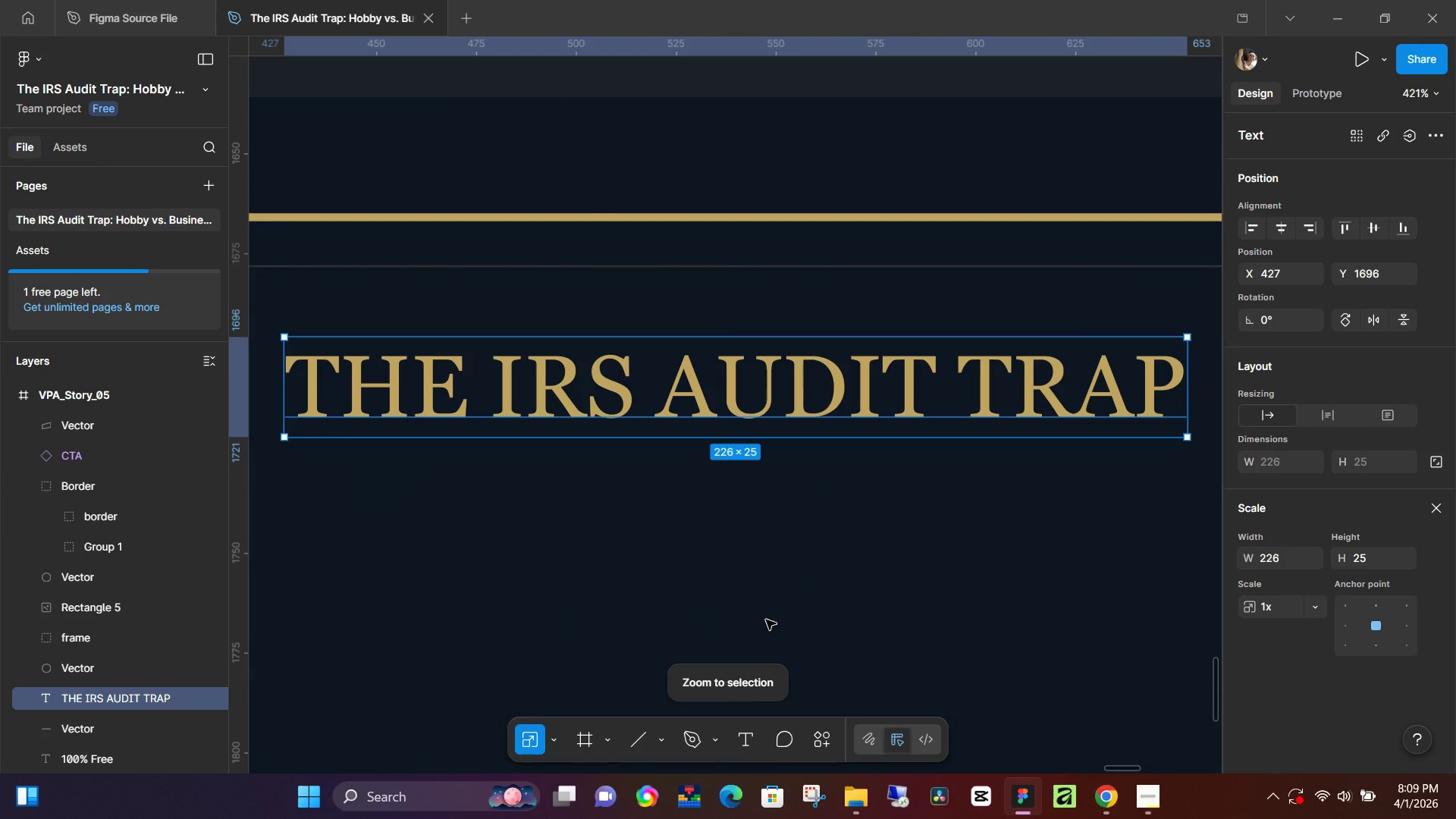 
scroll: coordinate [698, 590], scroll_direction: up, amount: 3.0
 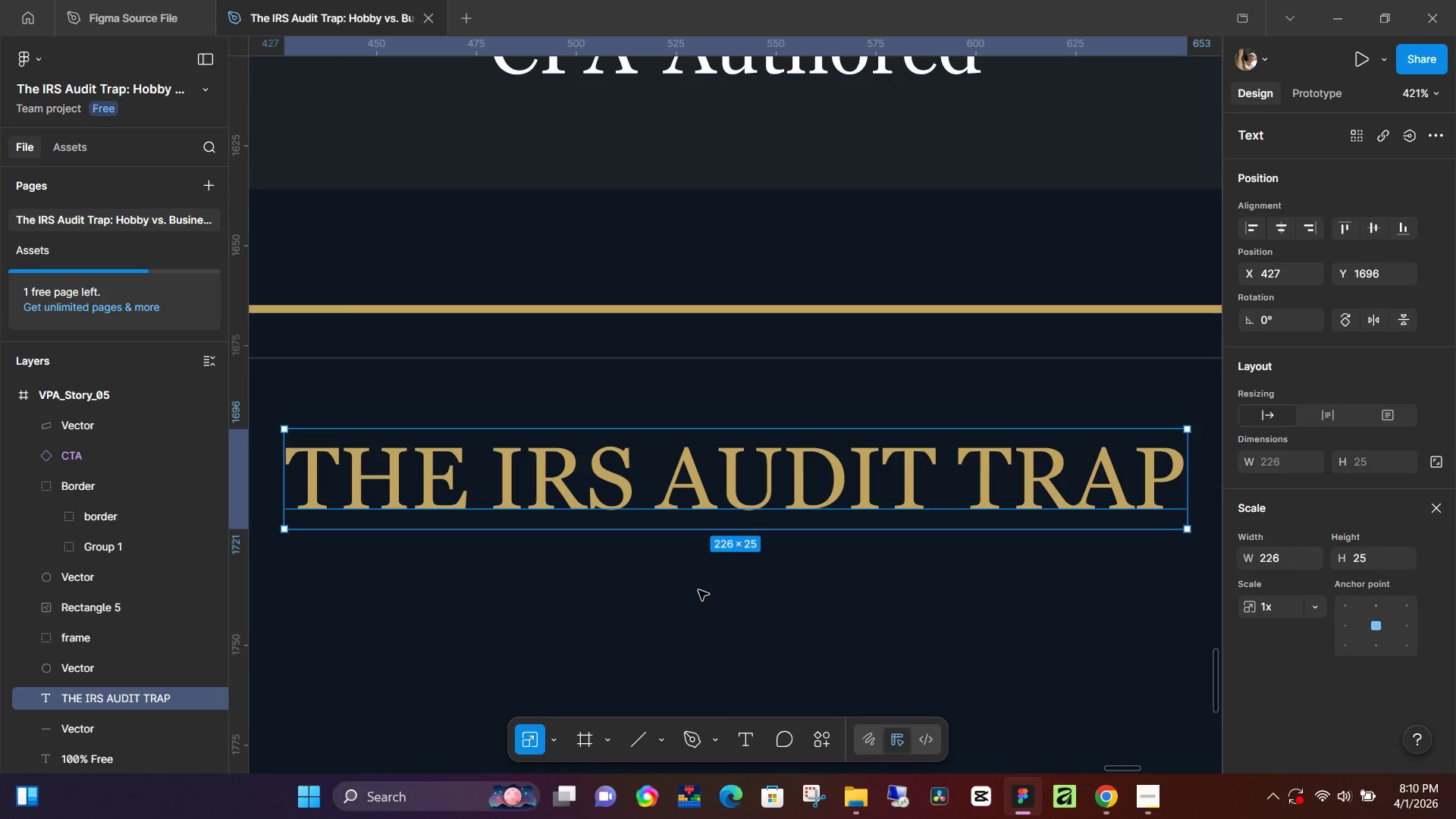 
wait(22.13)
 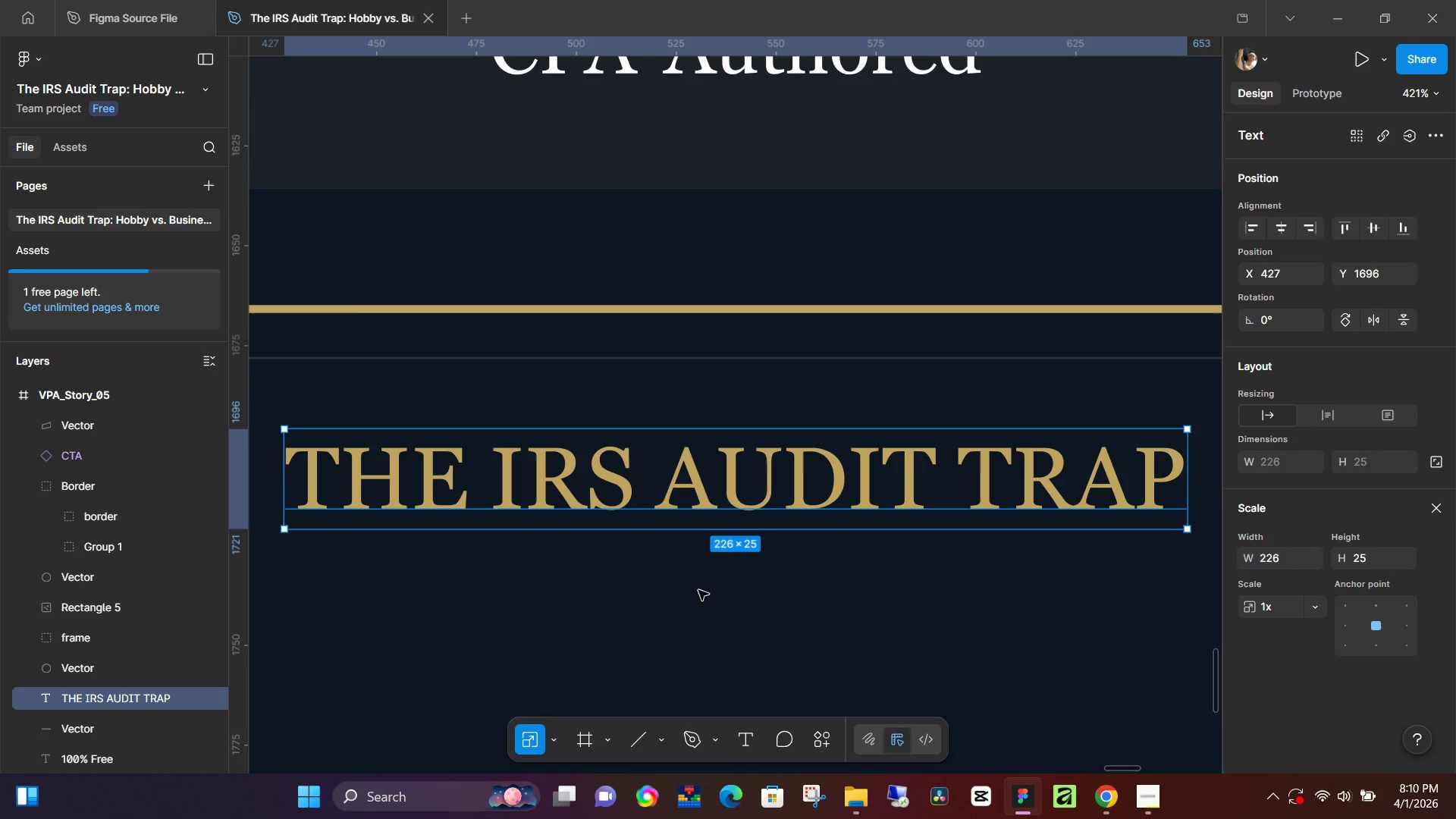 
scroll: coordinate [723, 574], scroll_direction: down, amount: 2.0
 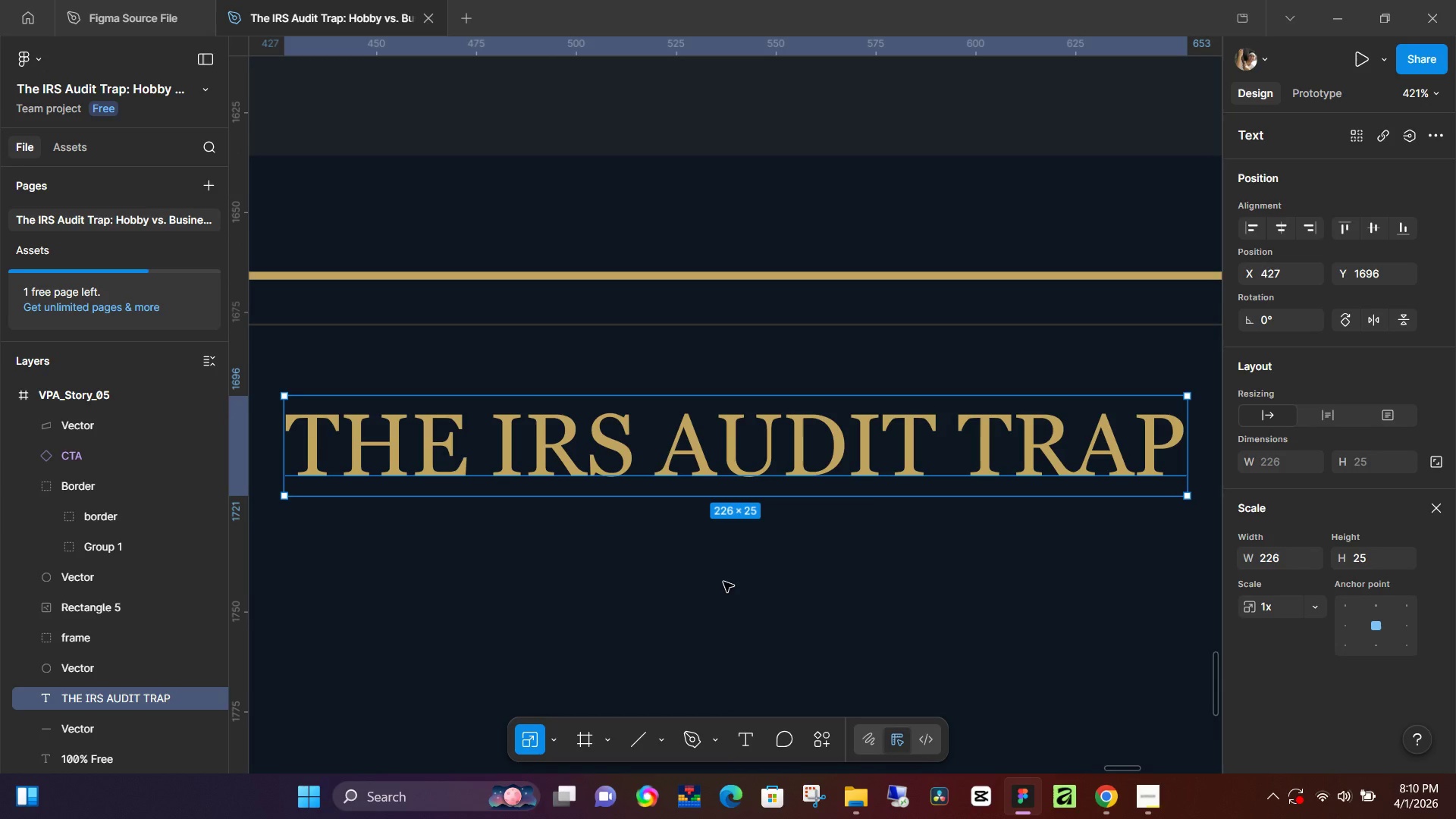 
wait(5.04)
 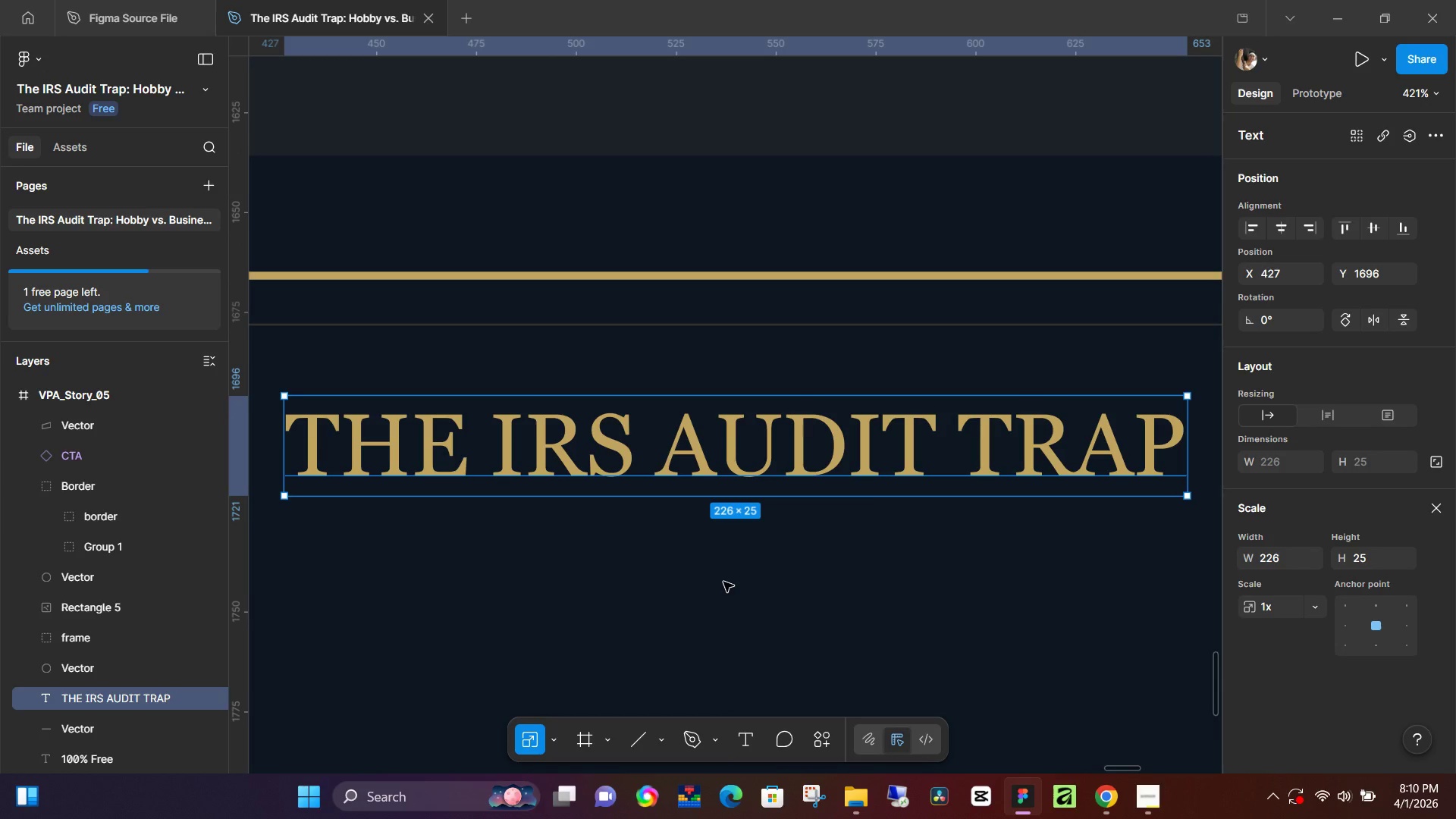 
scroll: coordinate [728, 592], scroll_direction: down, amount: 7.0
 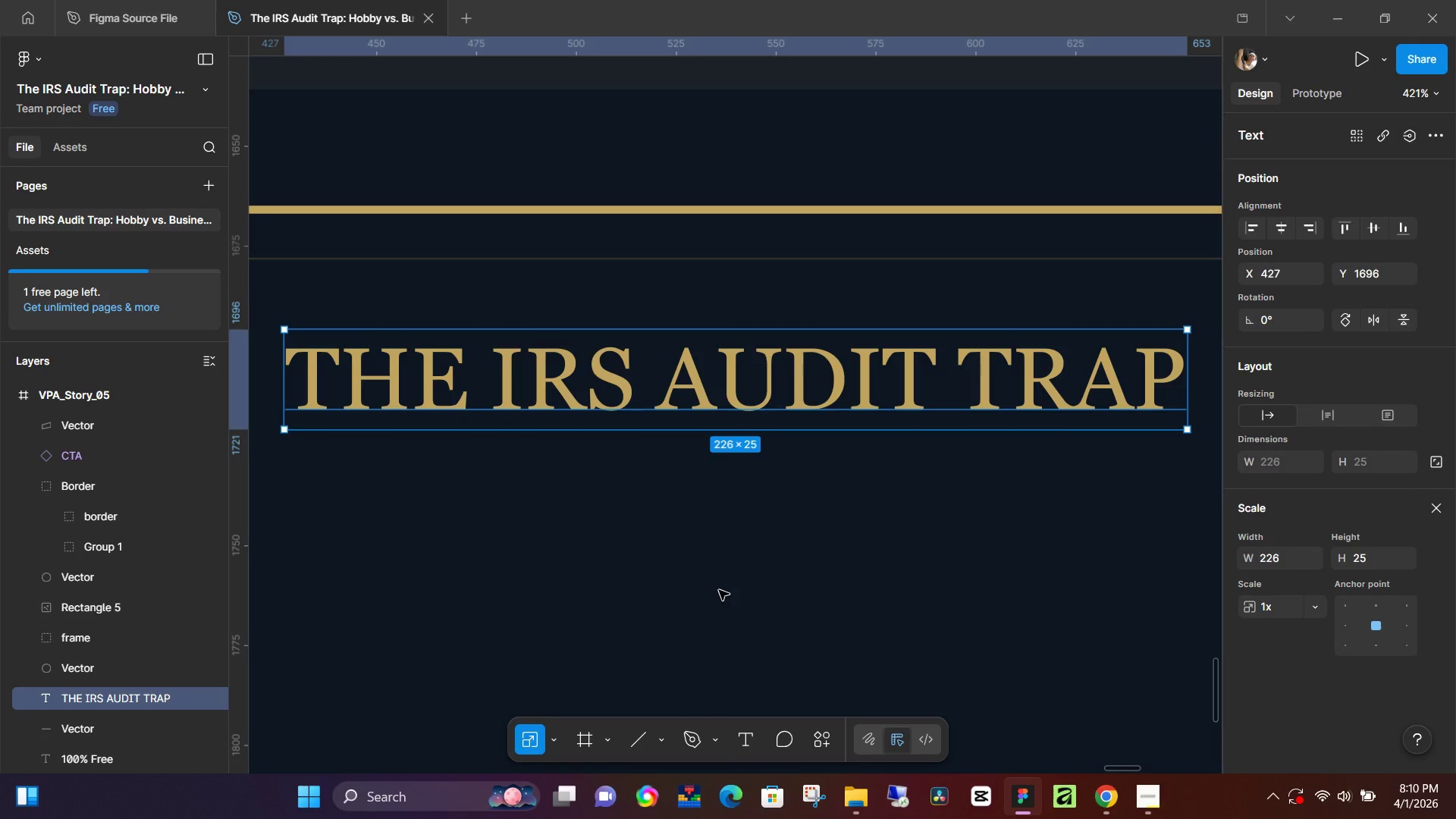 
wait(8.6)
 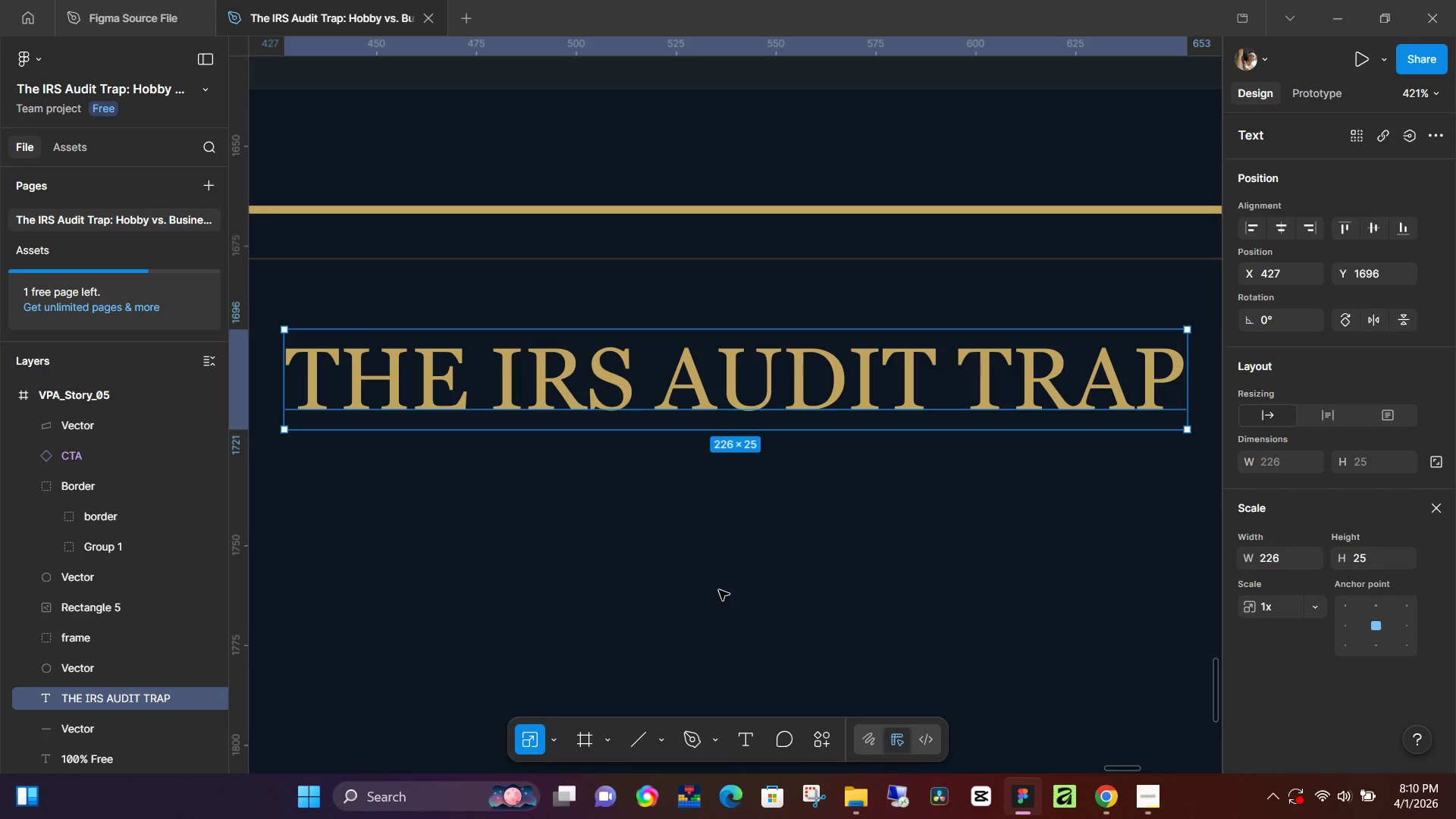 
scroll: coordinate [719, 590], scroll_direction: down, amount: 1.0
 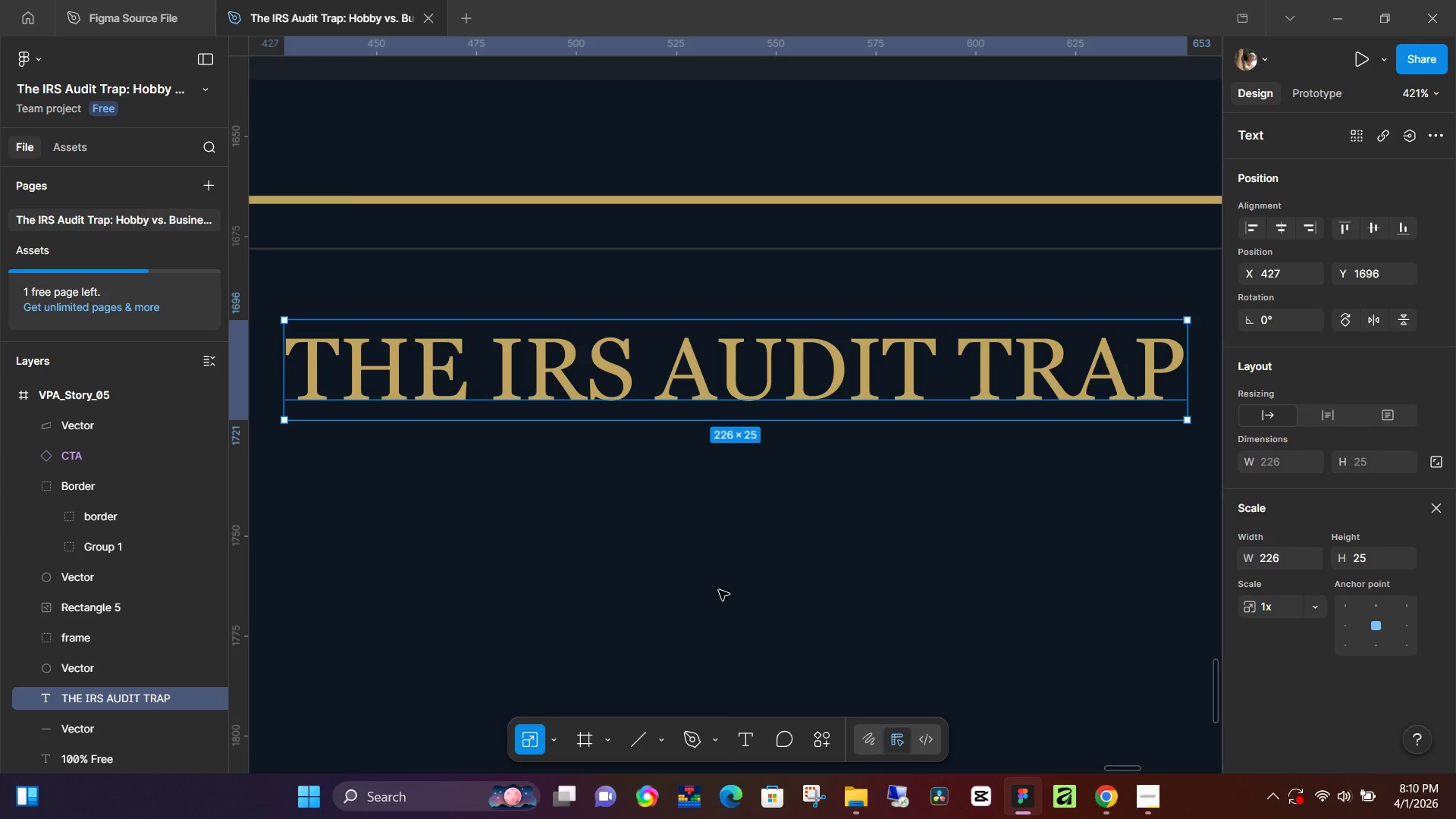 
wait(5.05)
 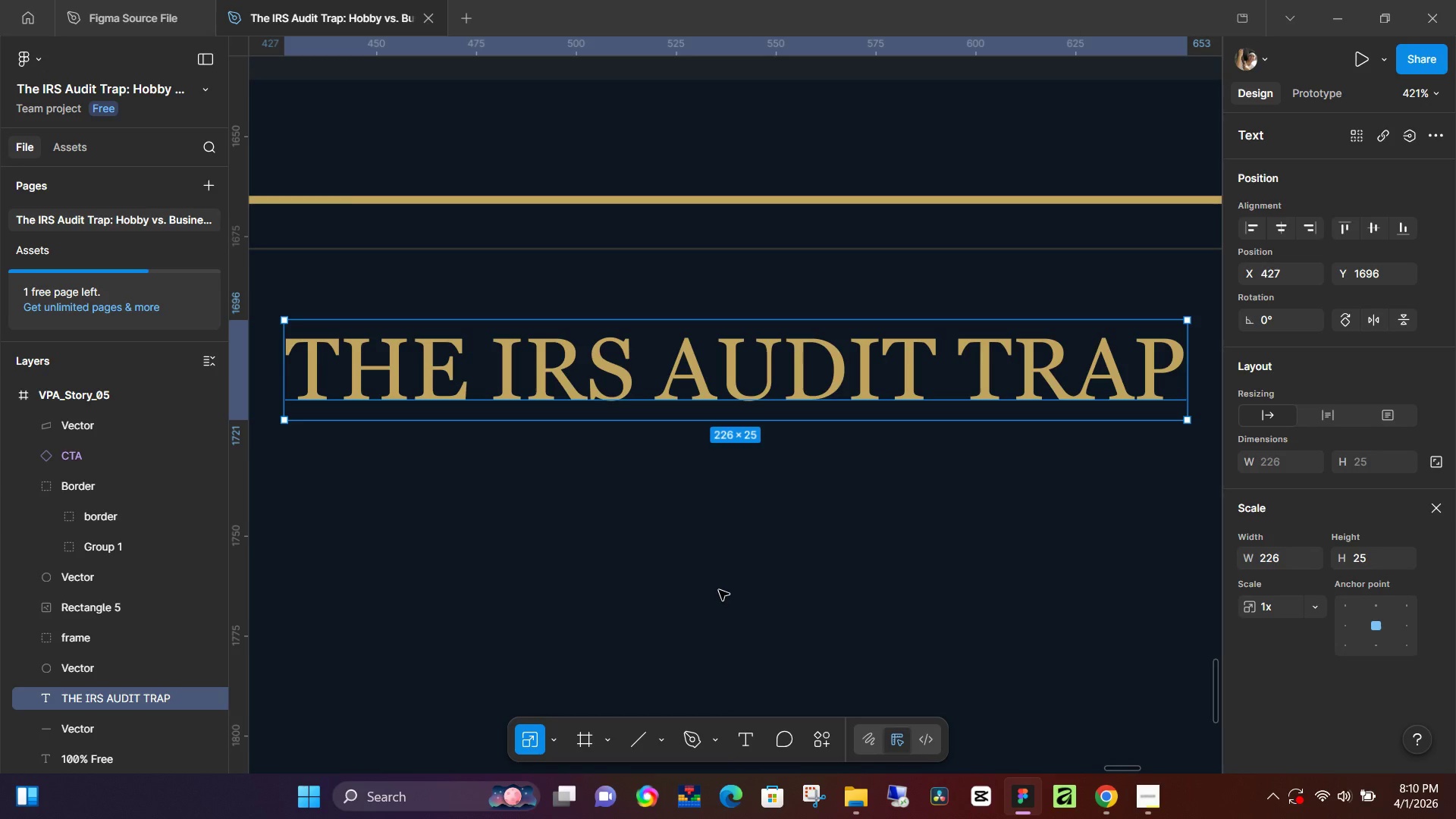 
scroll: coordinate [789, 557], scroll_direction: down, amount: 4.0
 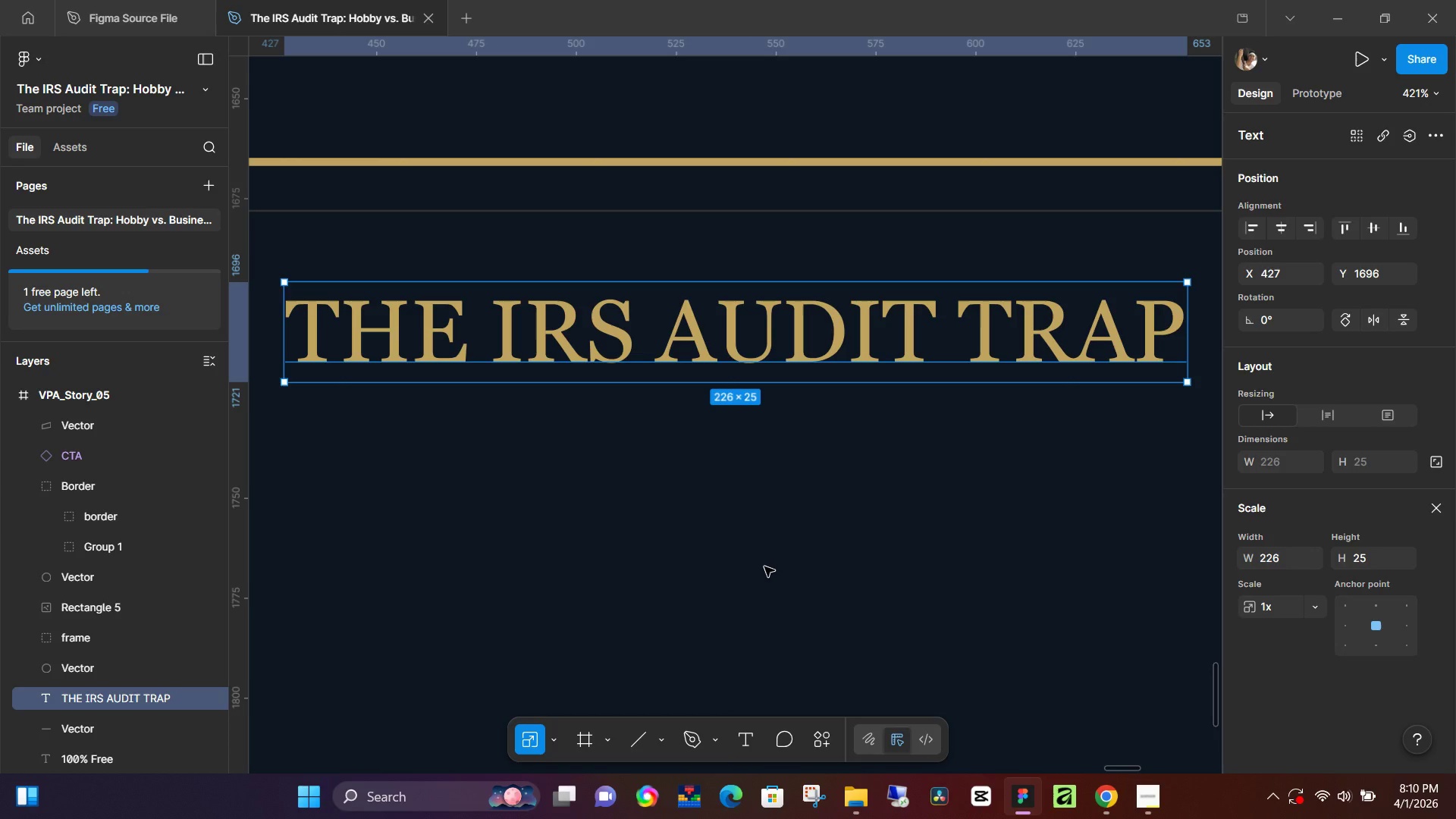 
wait(8.84)
 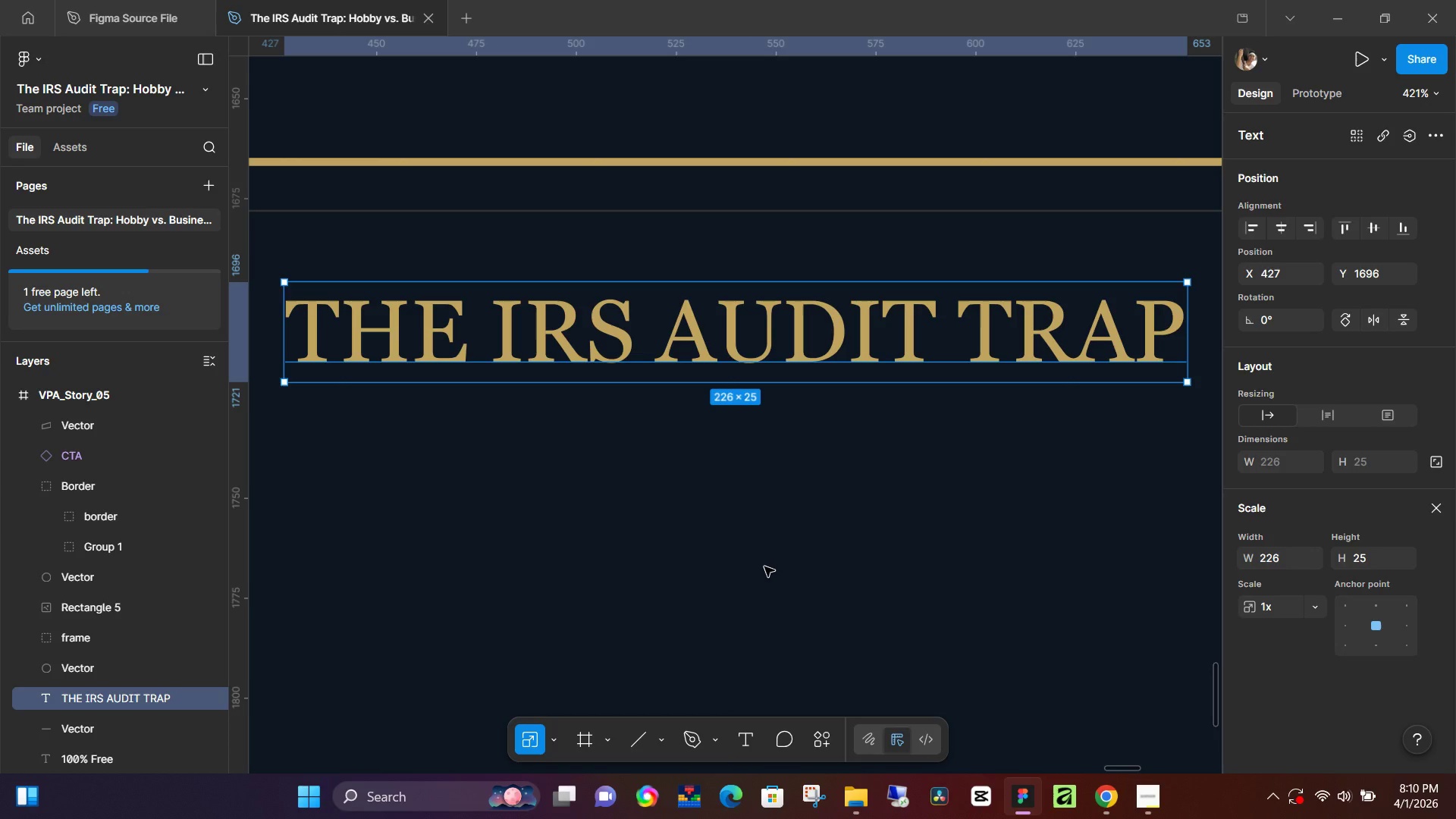 
scroll: coordinate [757, 577], scroll_direction: down, amount: 2.0
 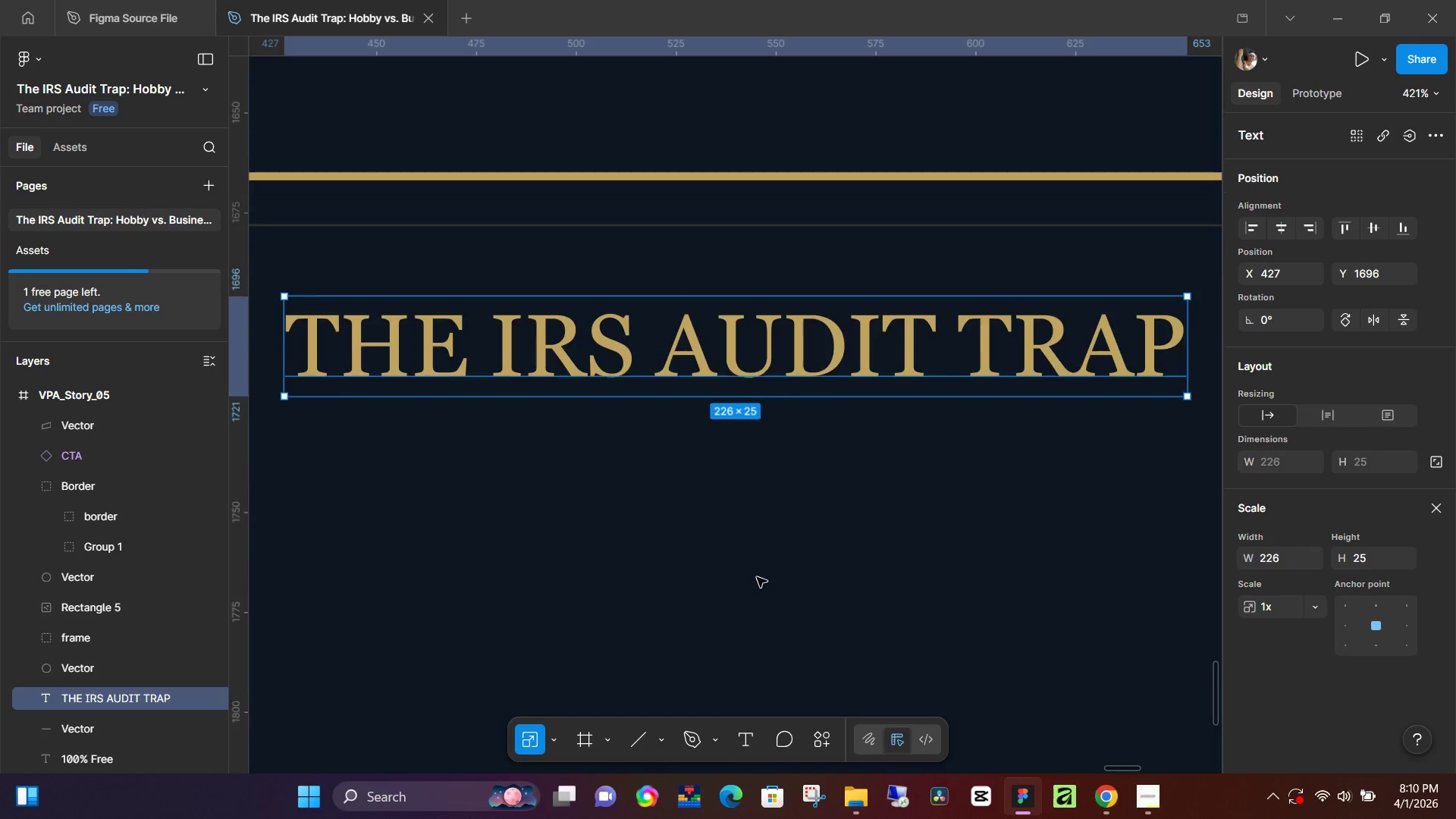 
scroll: coordinate [757, 577], scroll_direction: up, amount: 13.0
 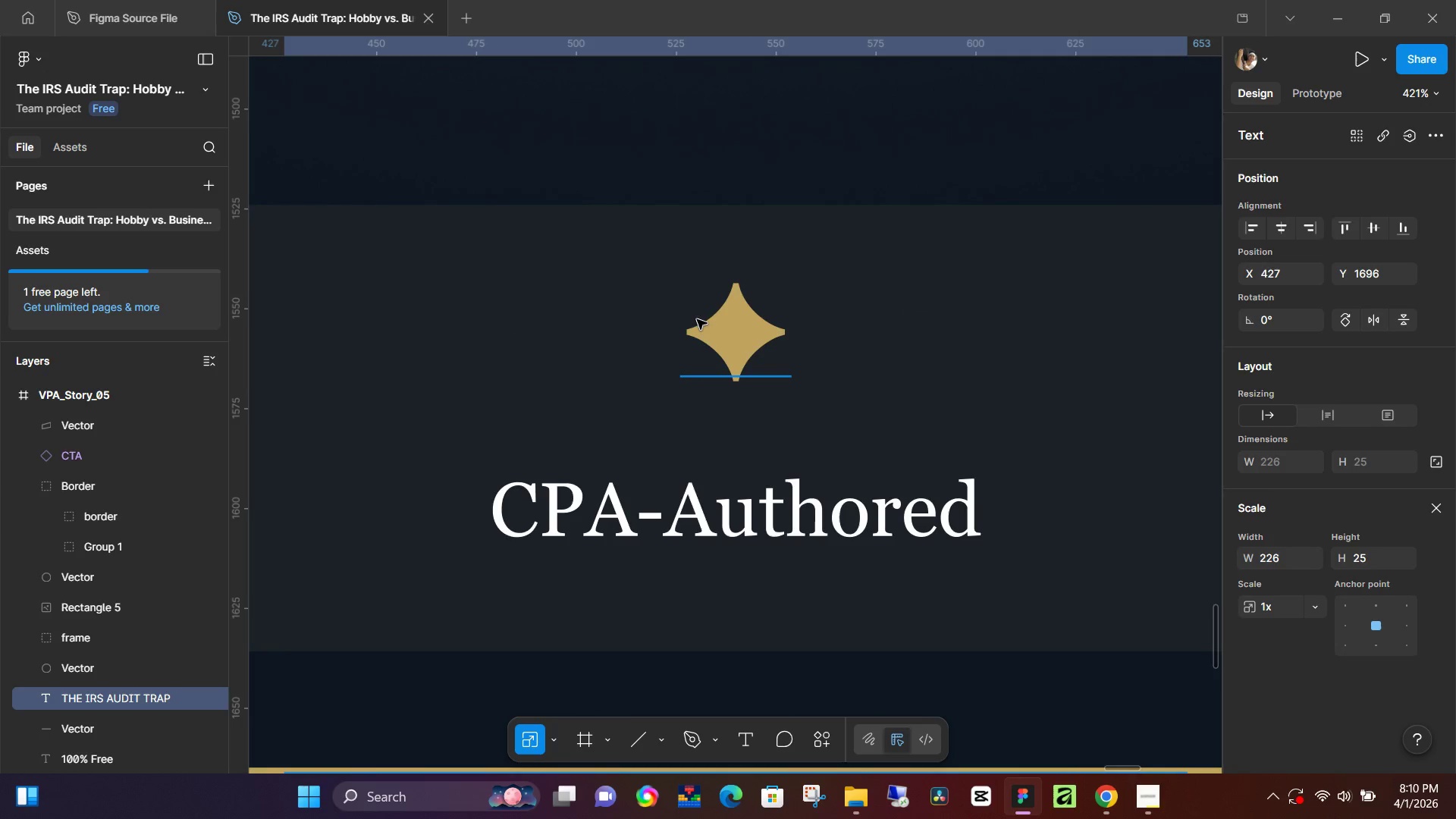 
left_click([697, 305])
 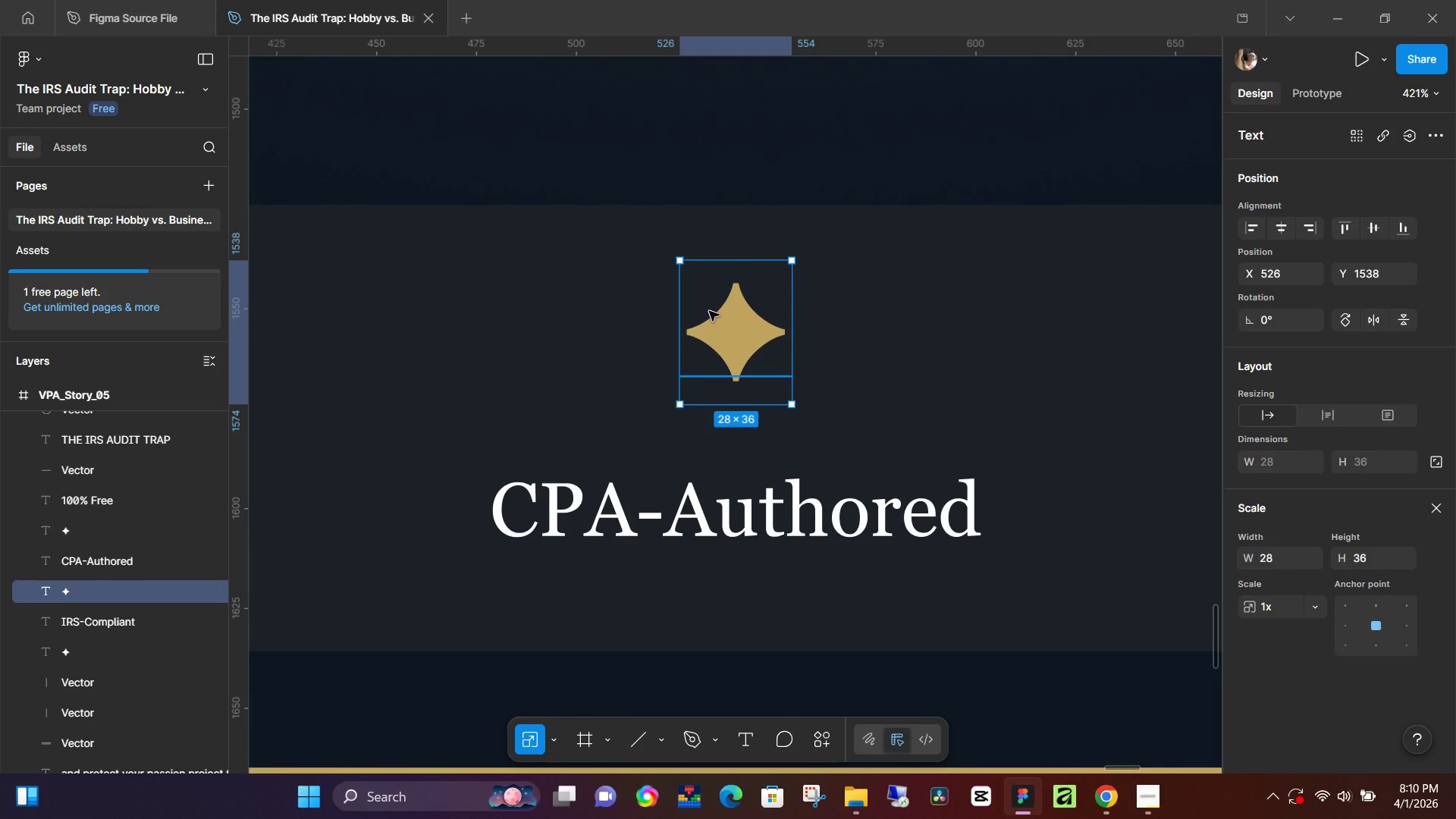 
key(Shift+2)
 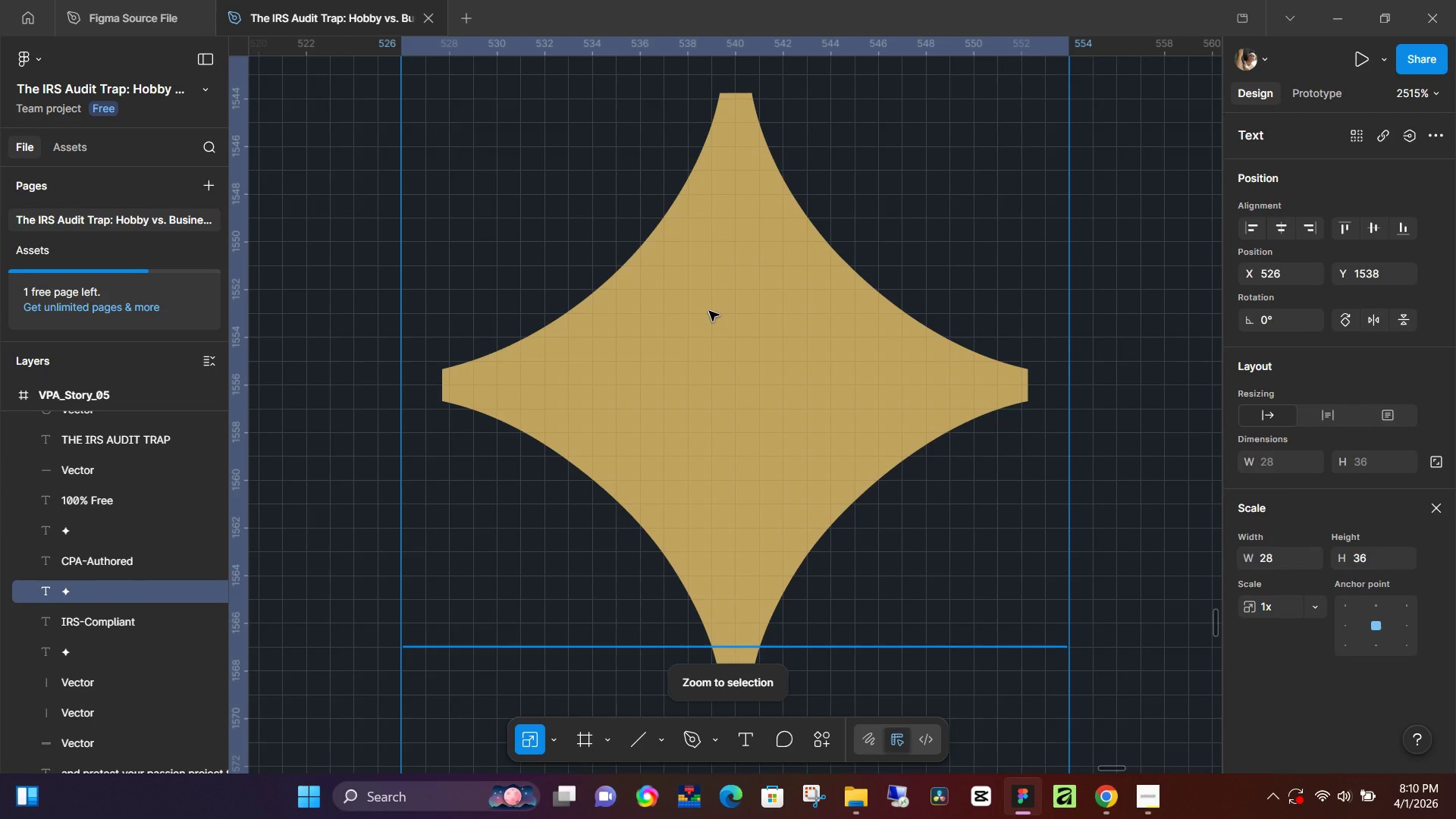 
scroll: coordinate [771, 347], scroll_direction: up, amount: 1.0
 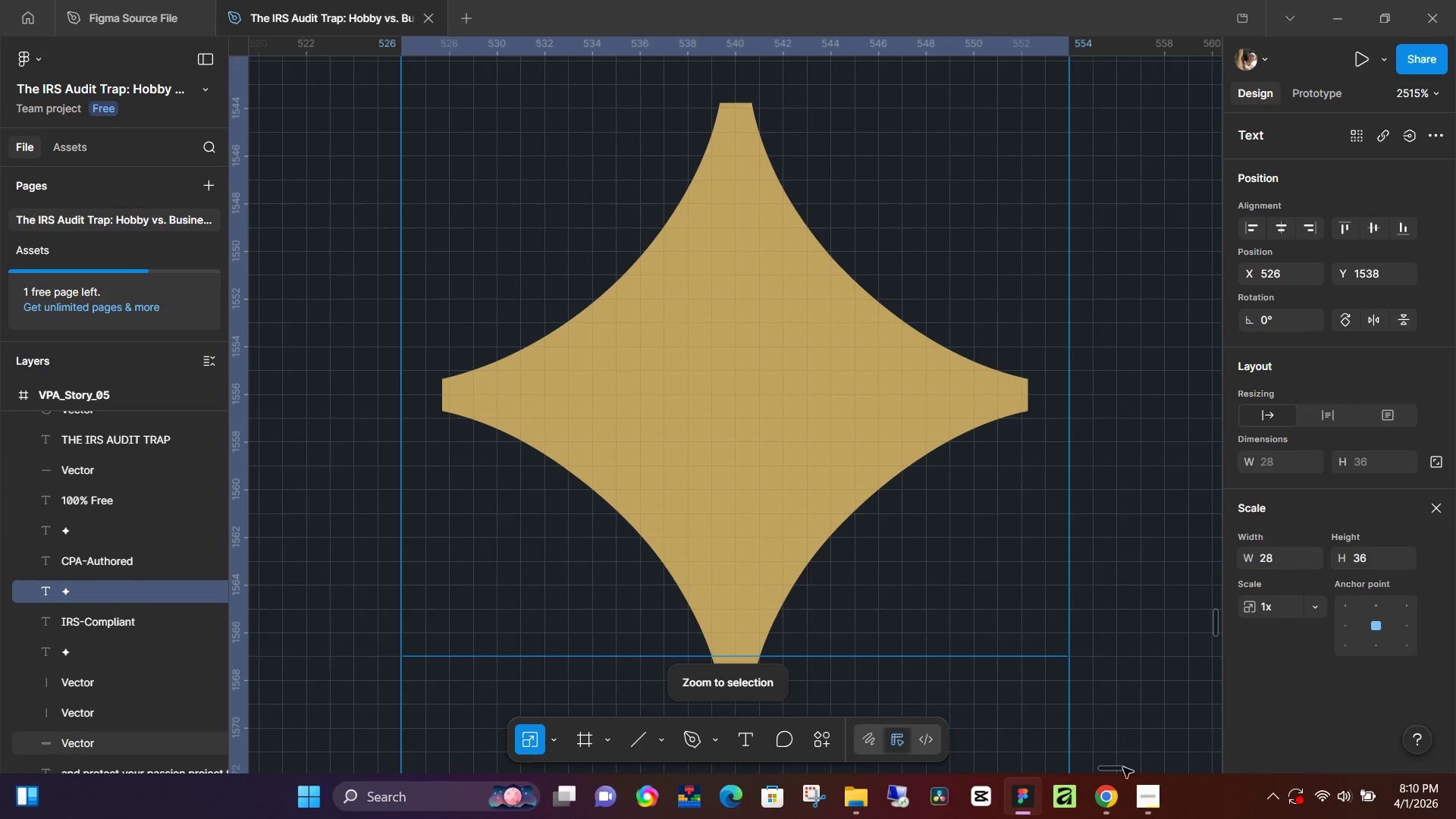 
left_click([1149, 795])